 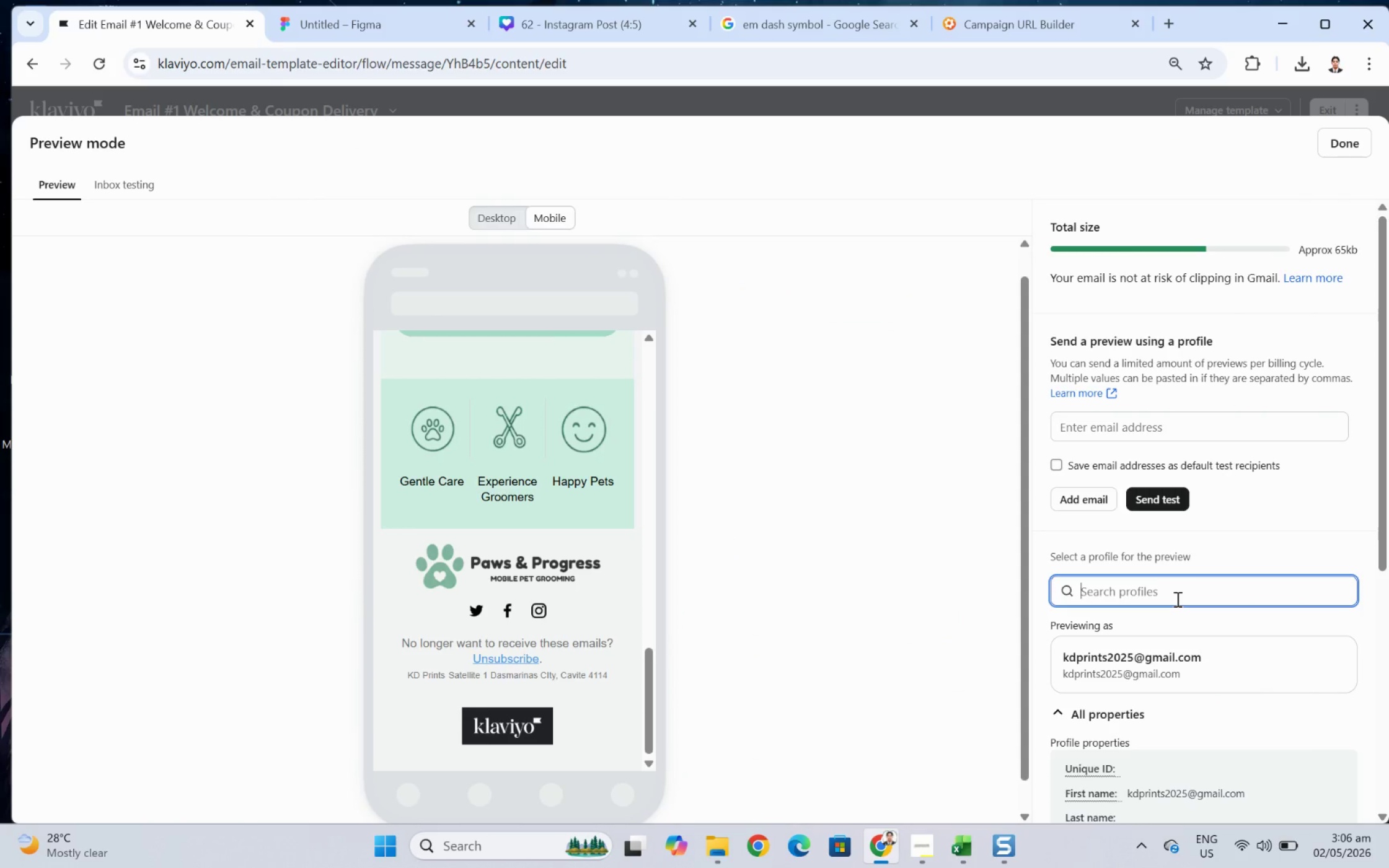 
type(michael chen)
 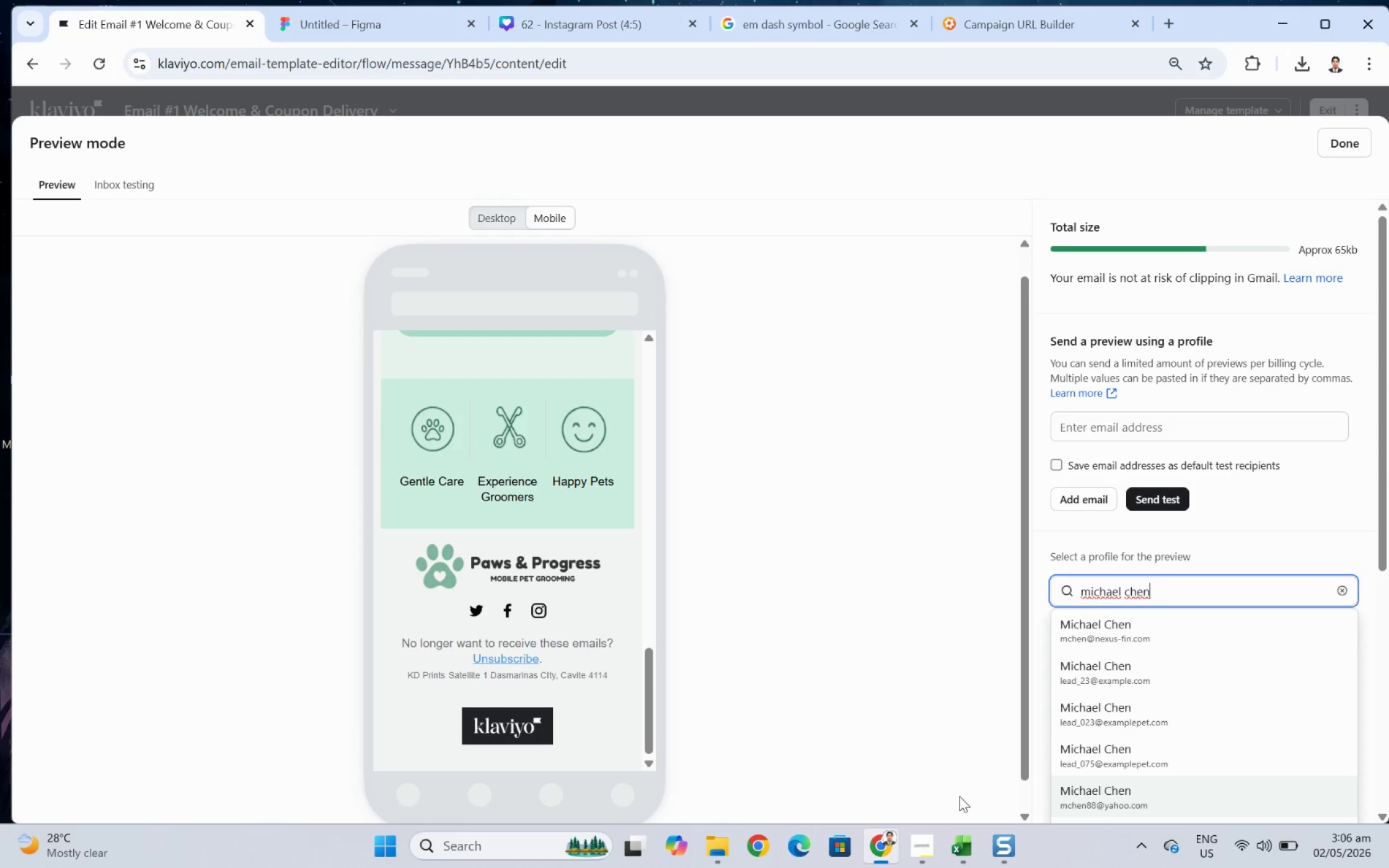 
wait(5.69)
 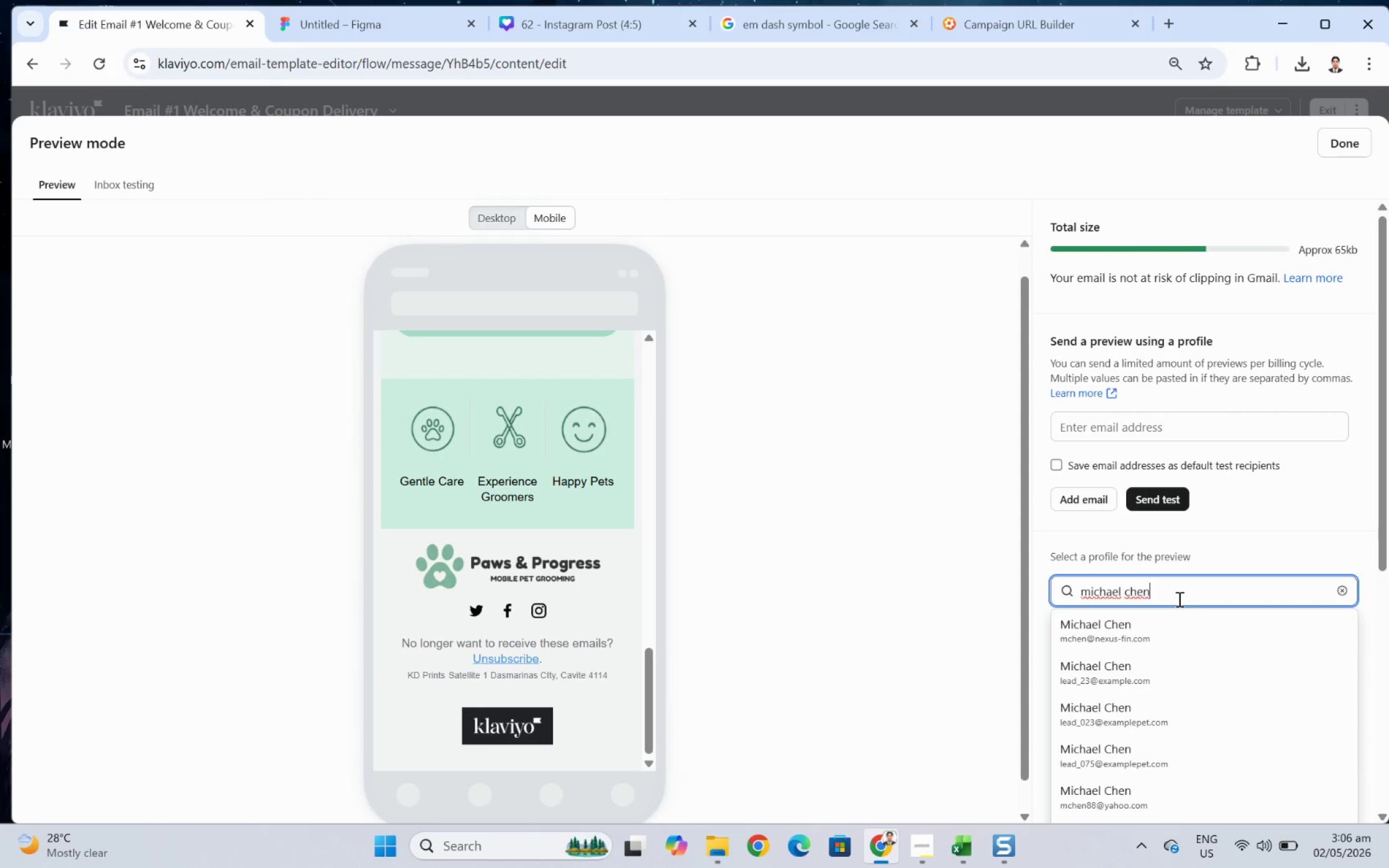 
left_click([955, 841])
 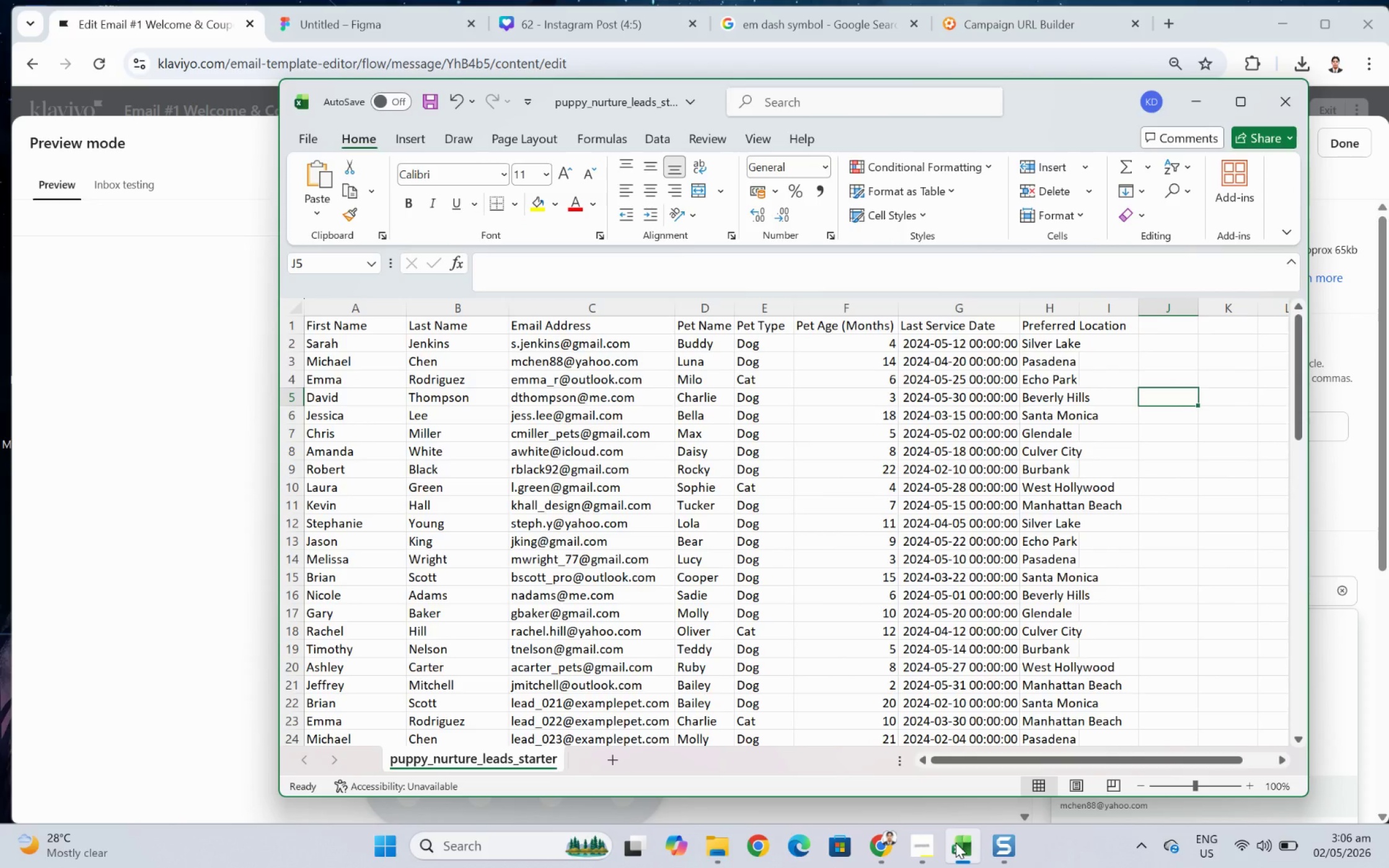 
left_click([955, 842])
 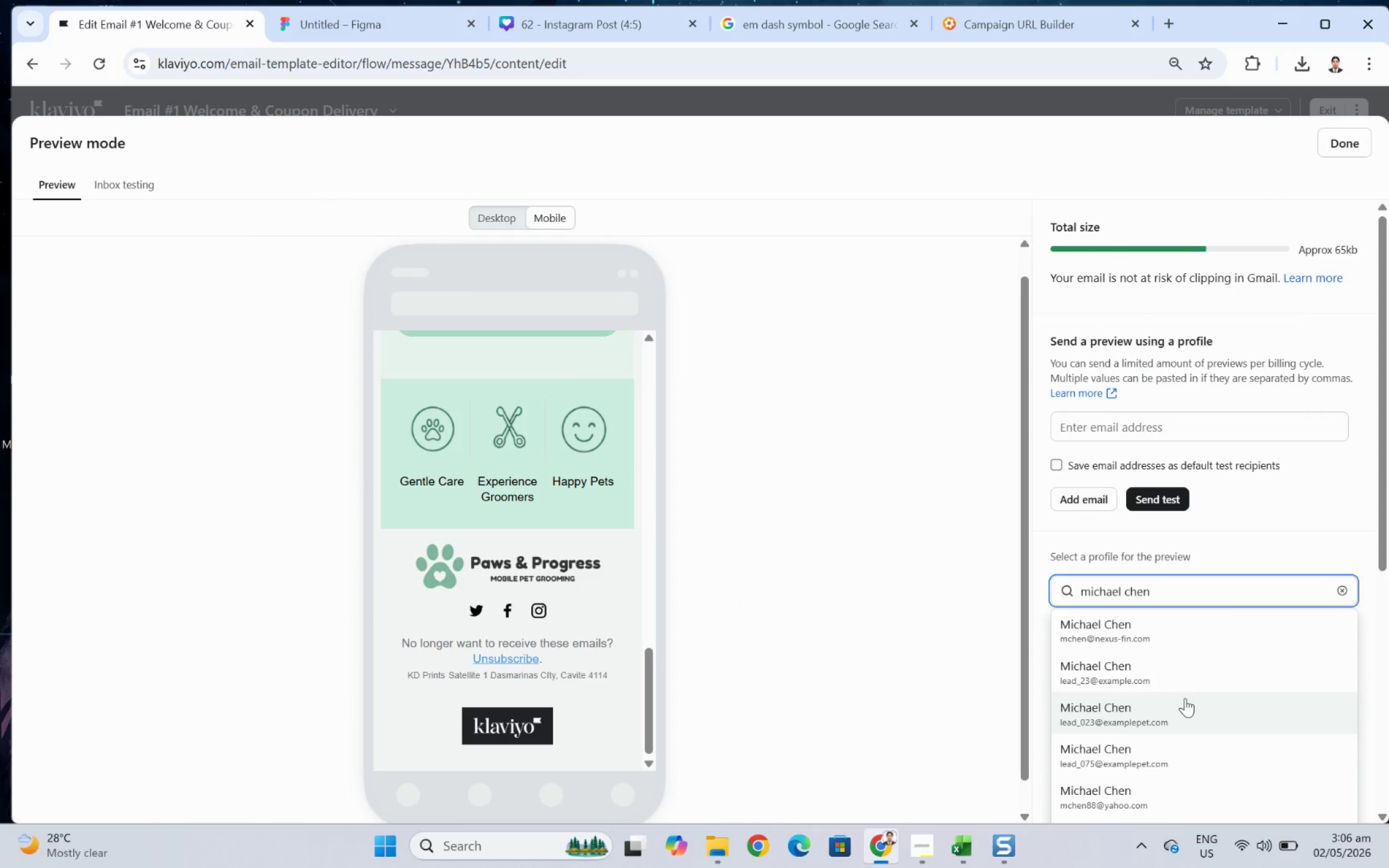 
scroll: coordinate [1201, 686], scroll_direction: down, amount: 1.0
 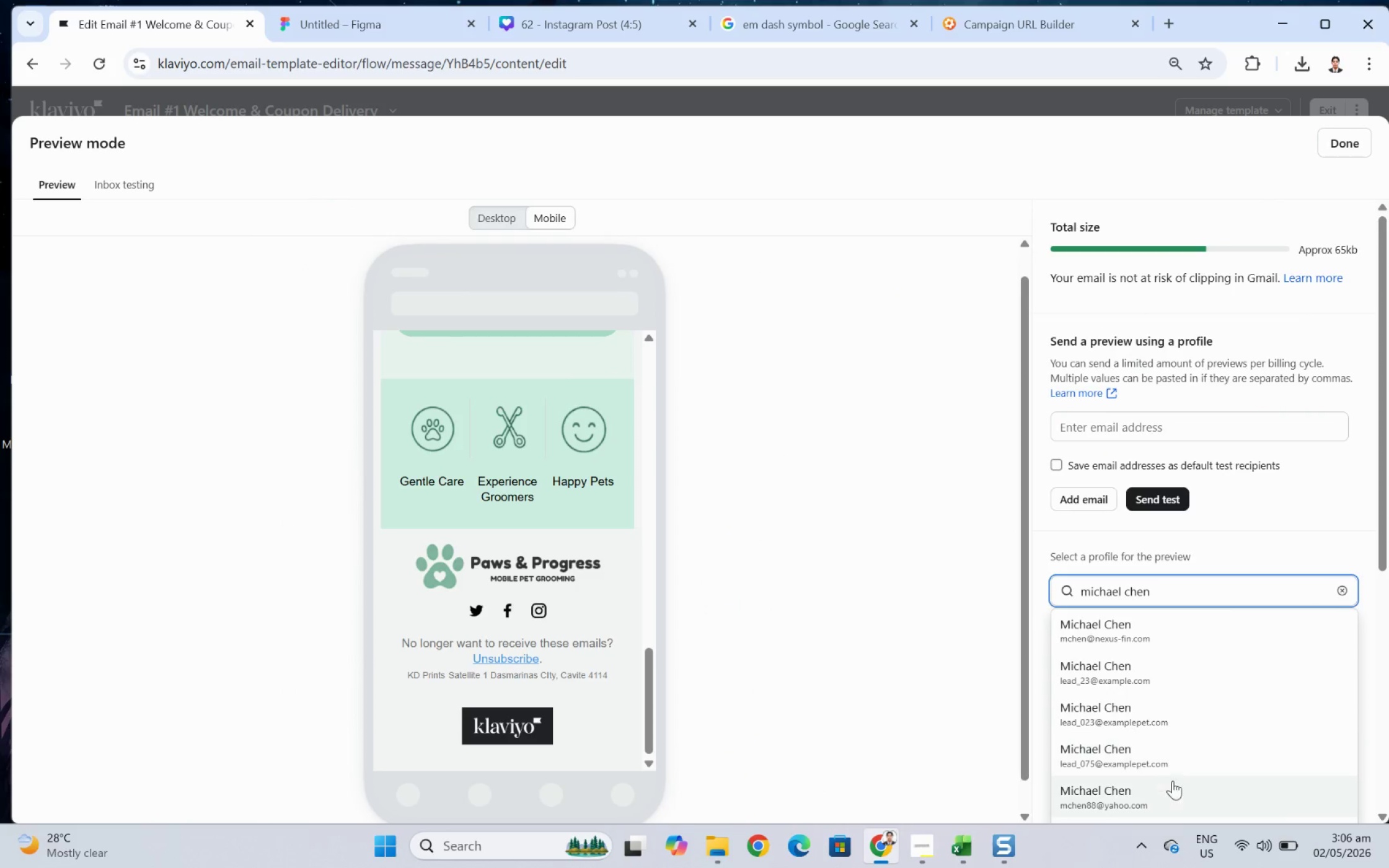 
left_click([1170, 789])
 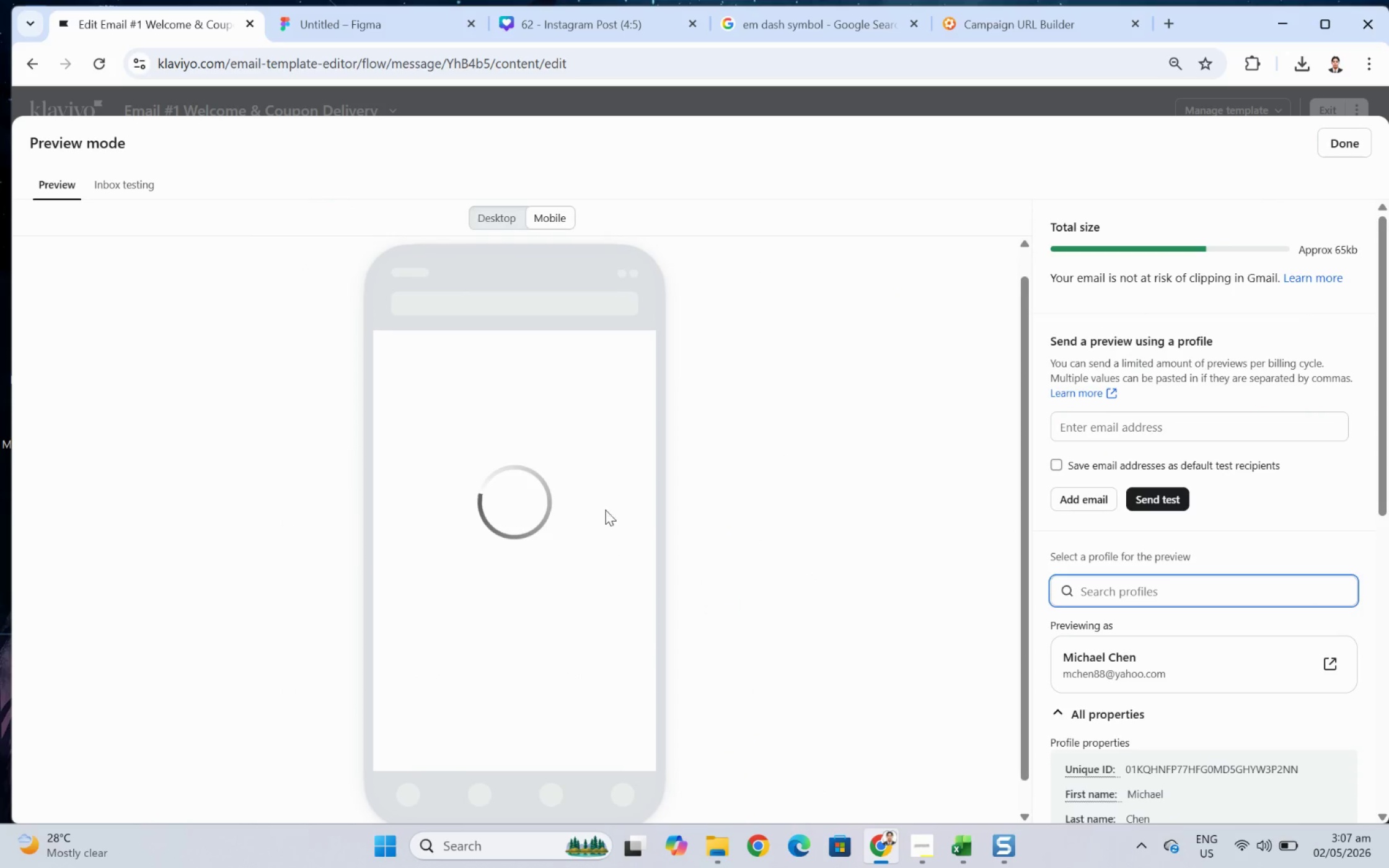 
scroll: coordinate [611, 480], scroll_direction: down, amount: 12.0
 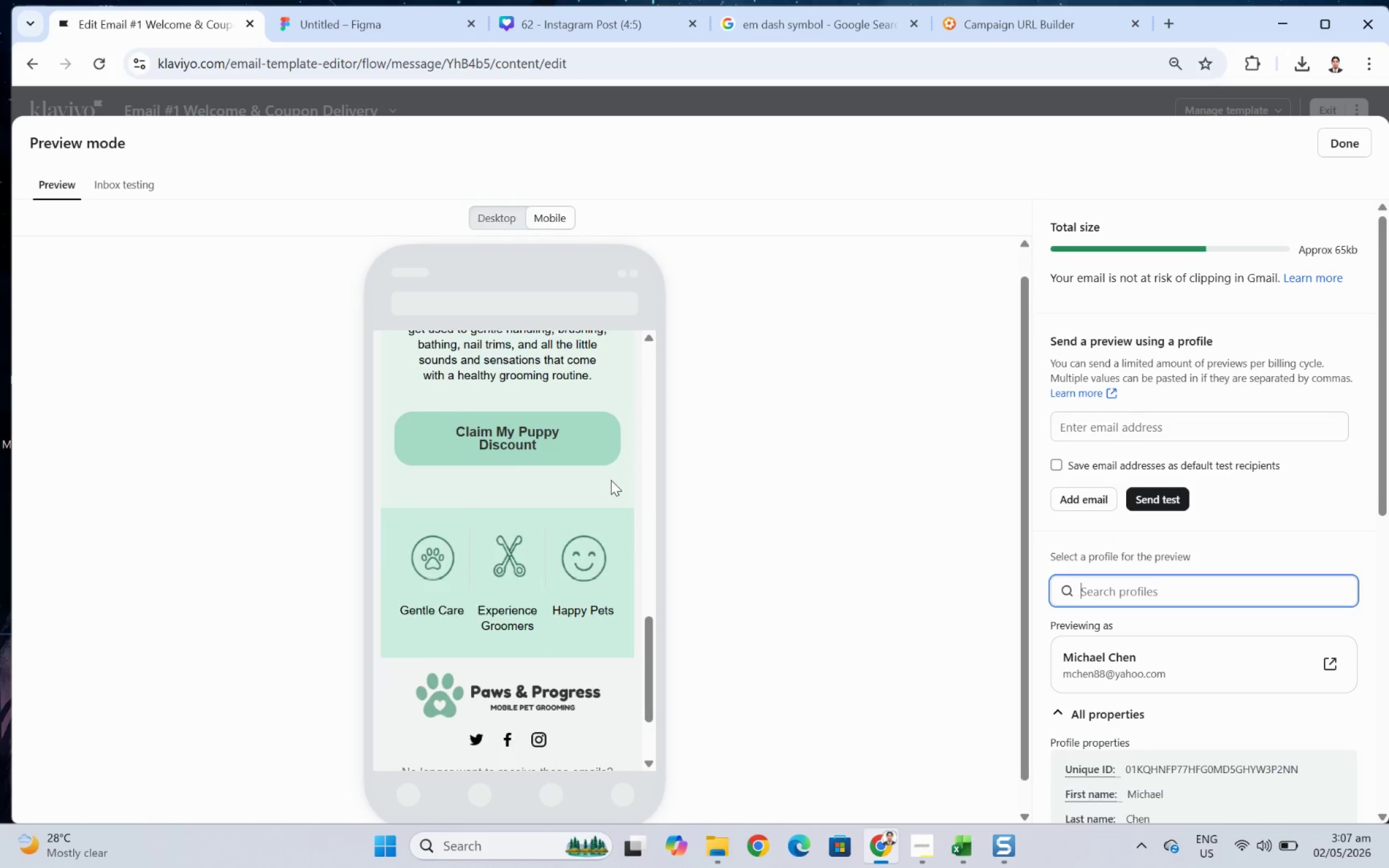 
scroll: coordinate [611, 480], scroll_direction: up, amount: 17.0
 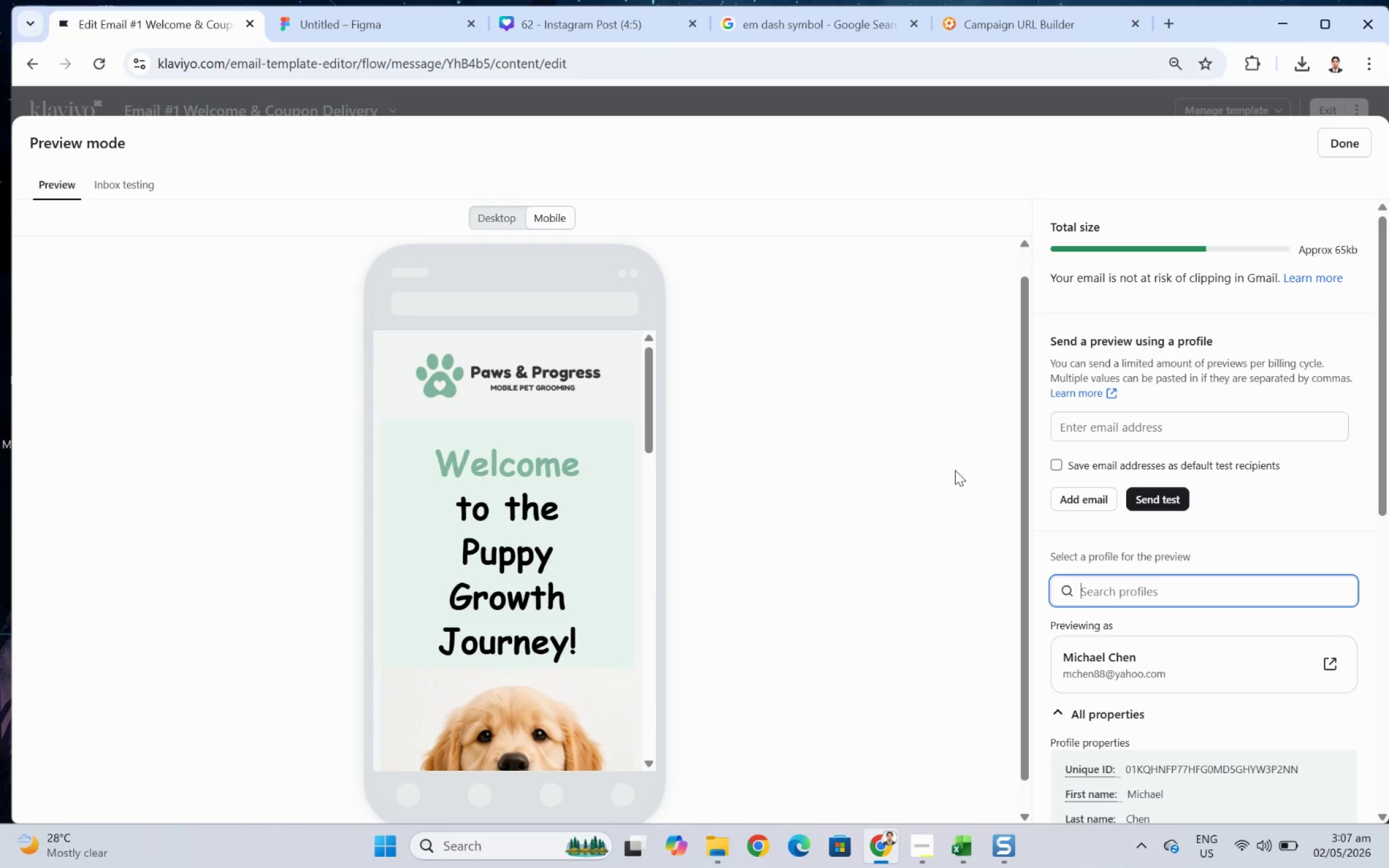 
key(F12)
 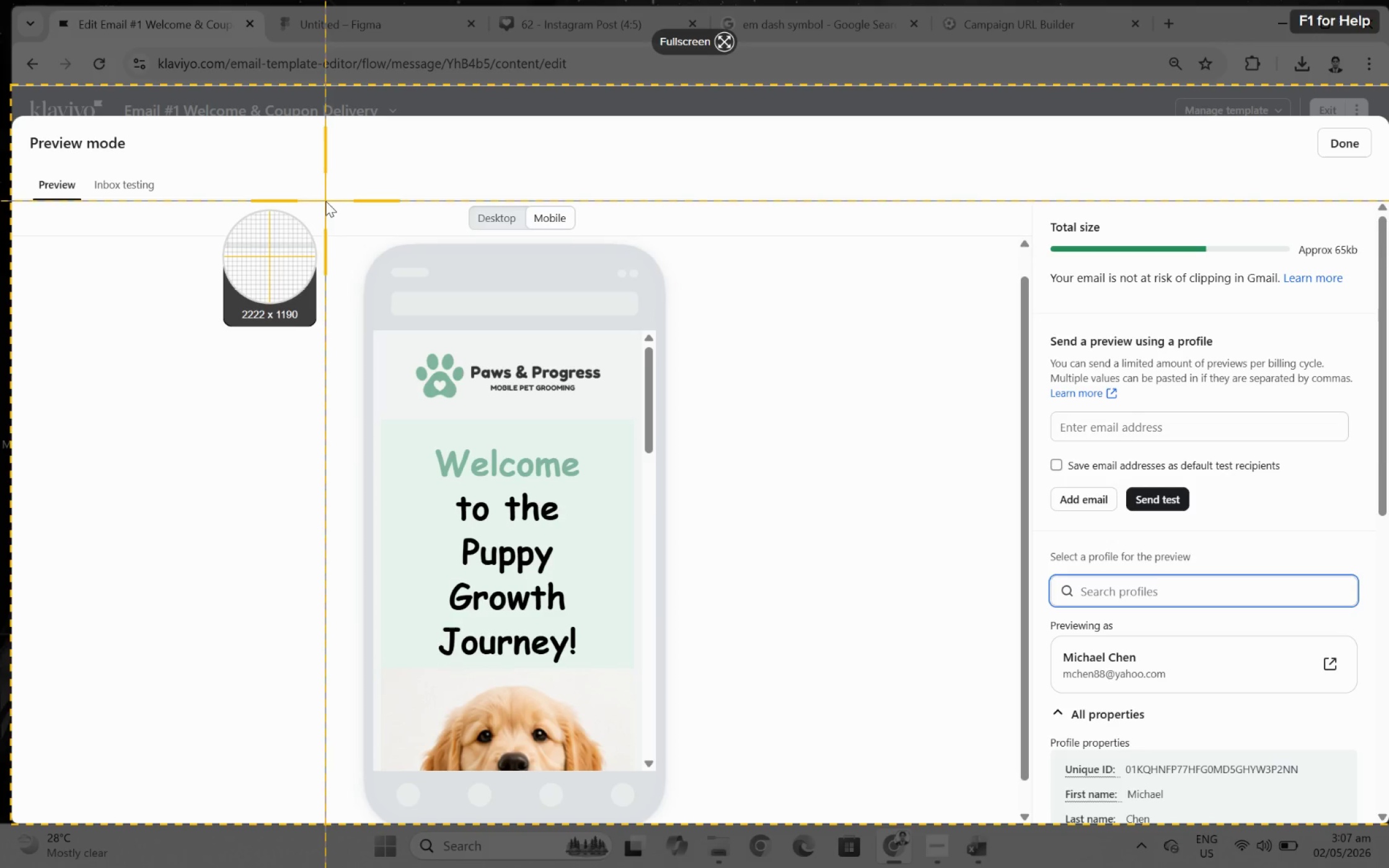 
left_click_drag(start_coordinate=[337, 202], to_coordinate=[688, 813])
 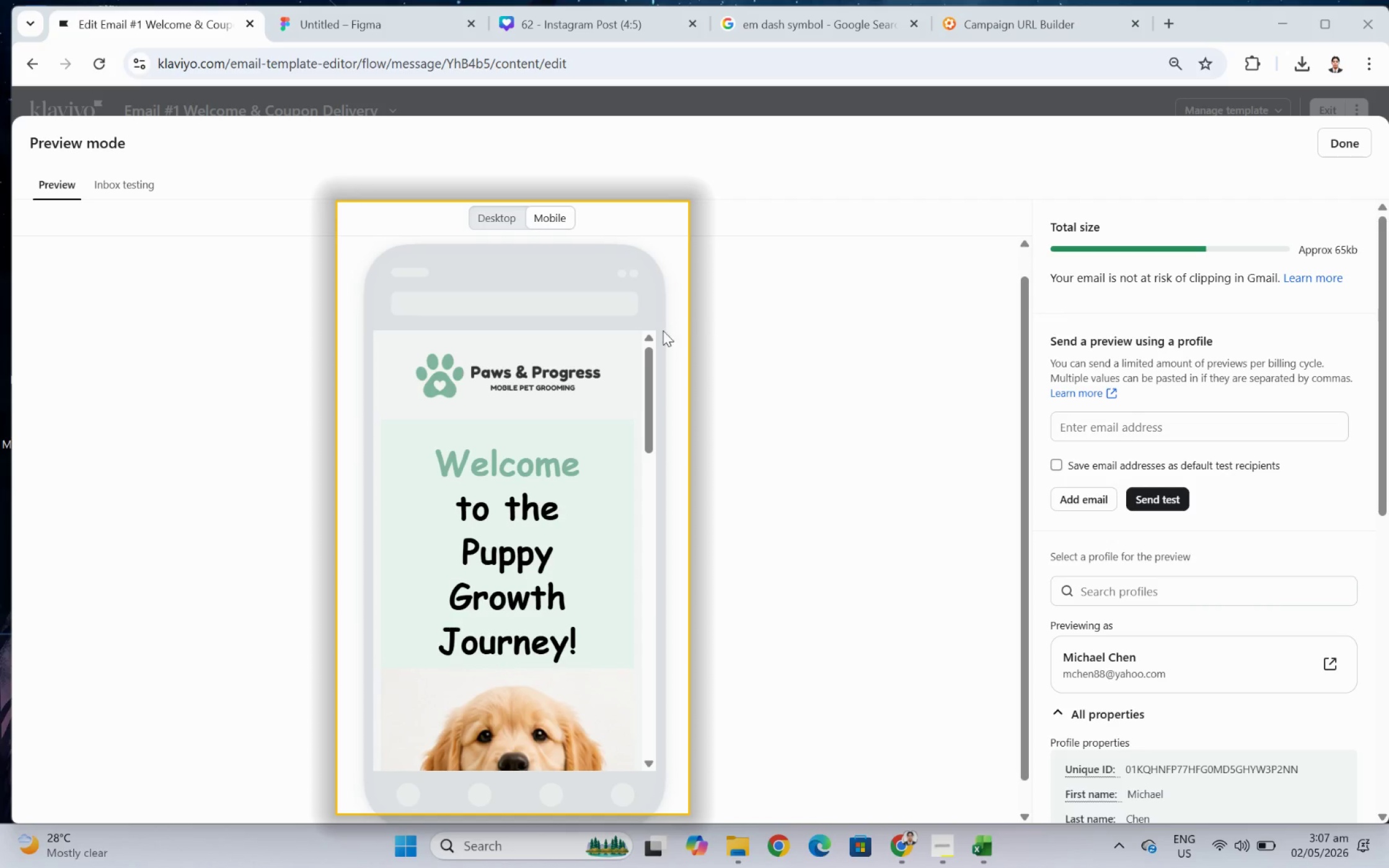 
left_click_drag(start_coordinate=[652, 350], to_coordinate=[649, 631])
 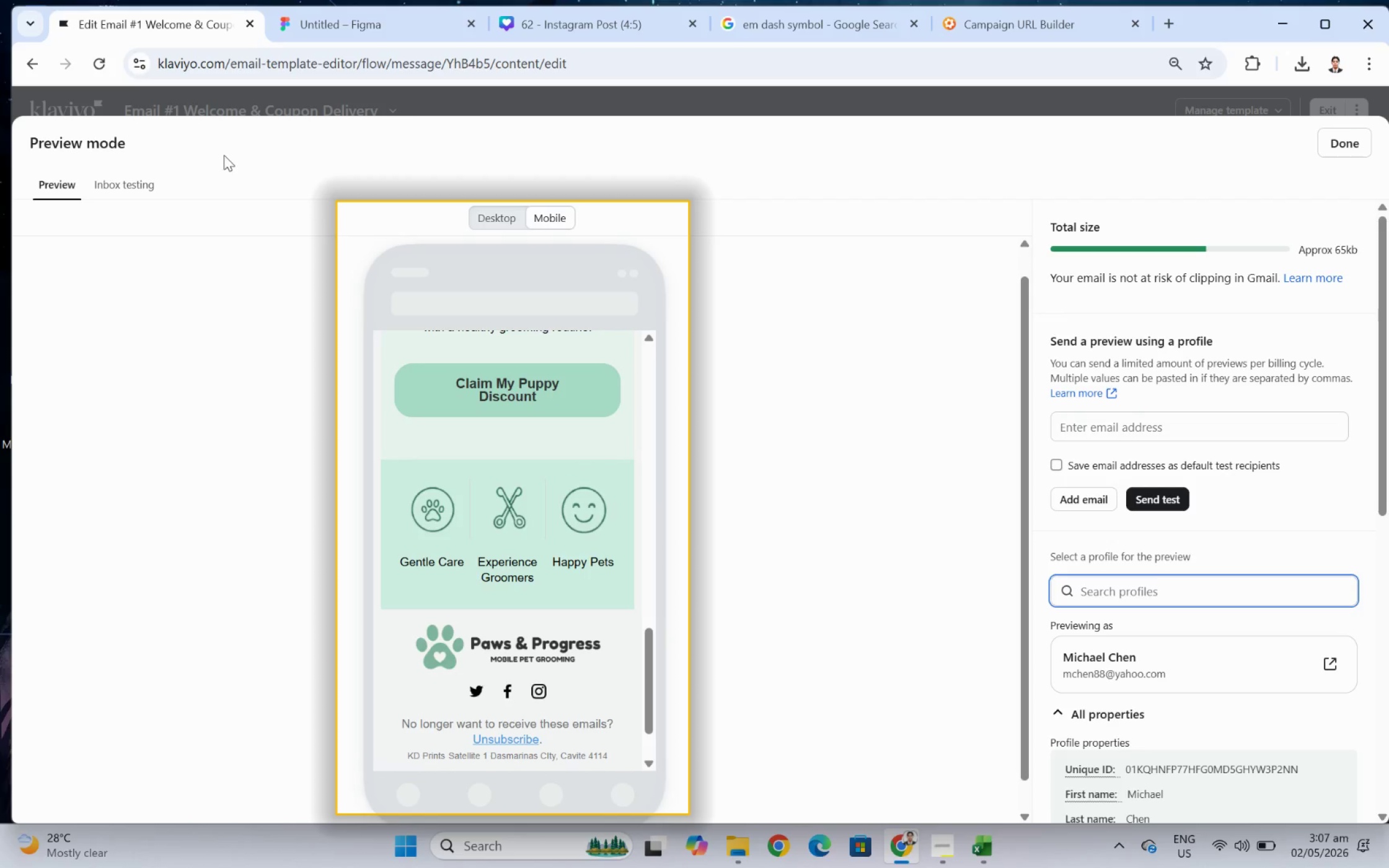 
left_click([269, 164])
 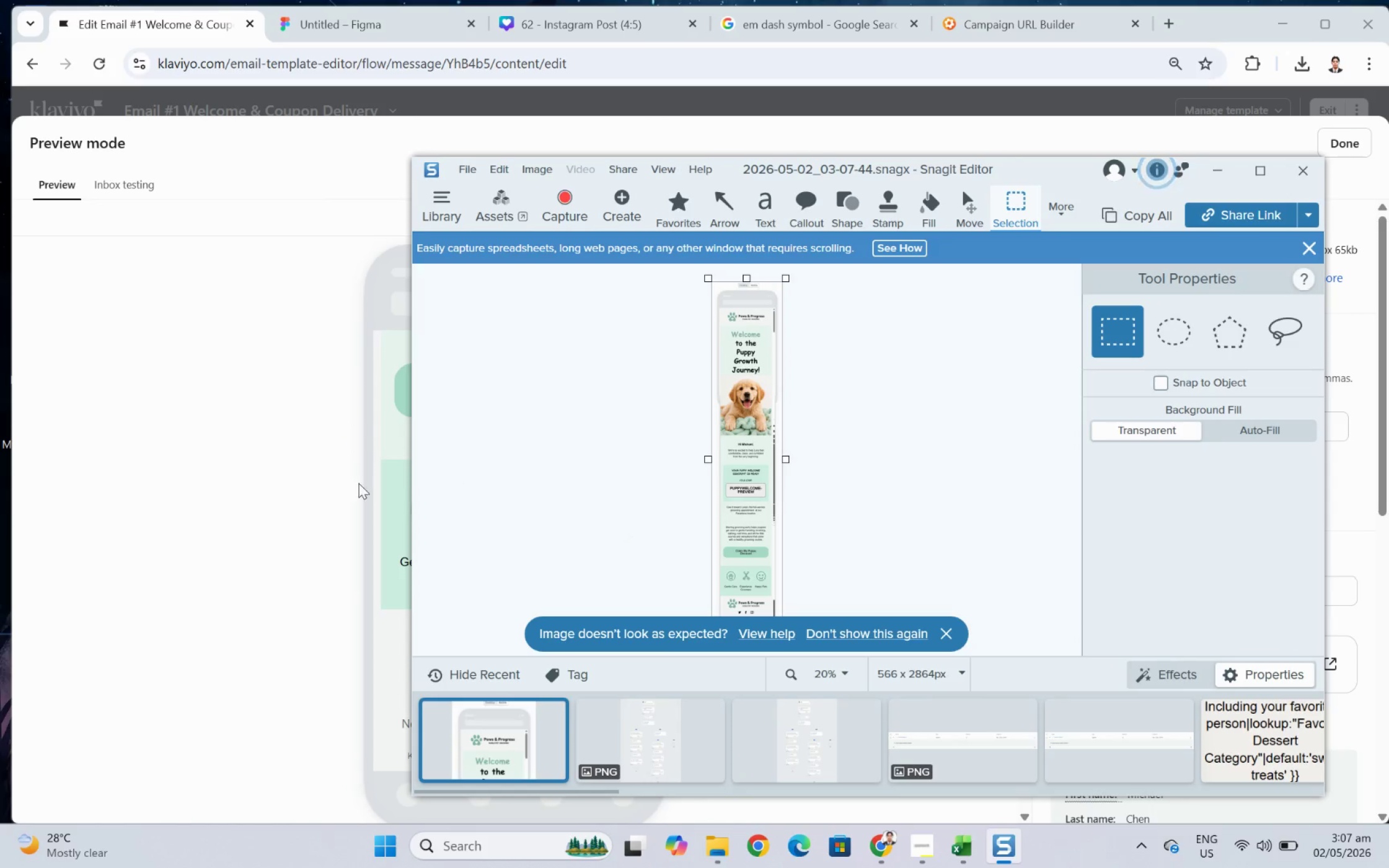 
wait(6.67)
 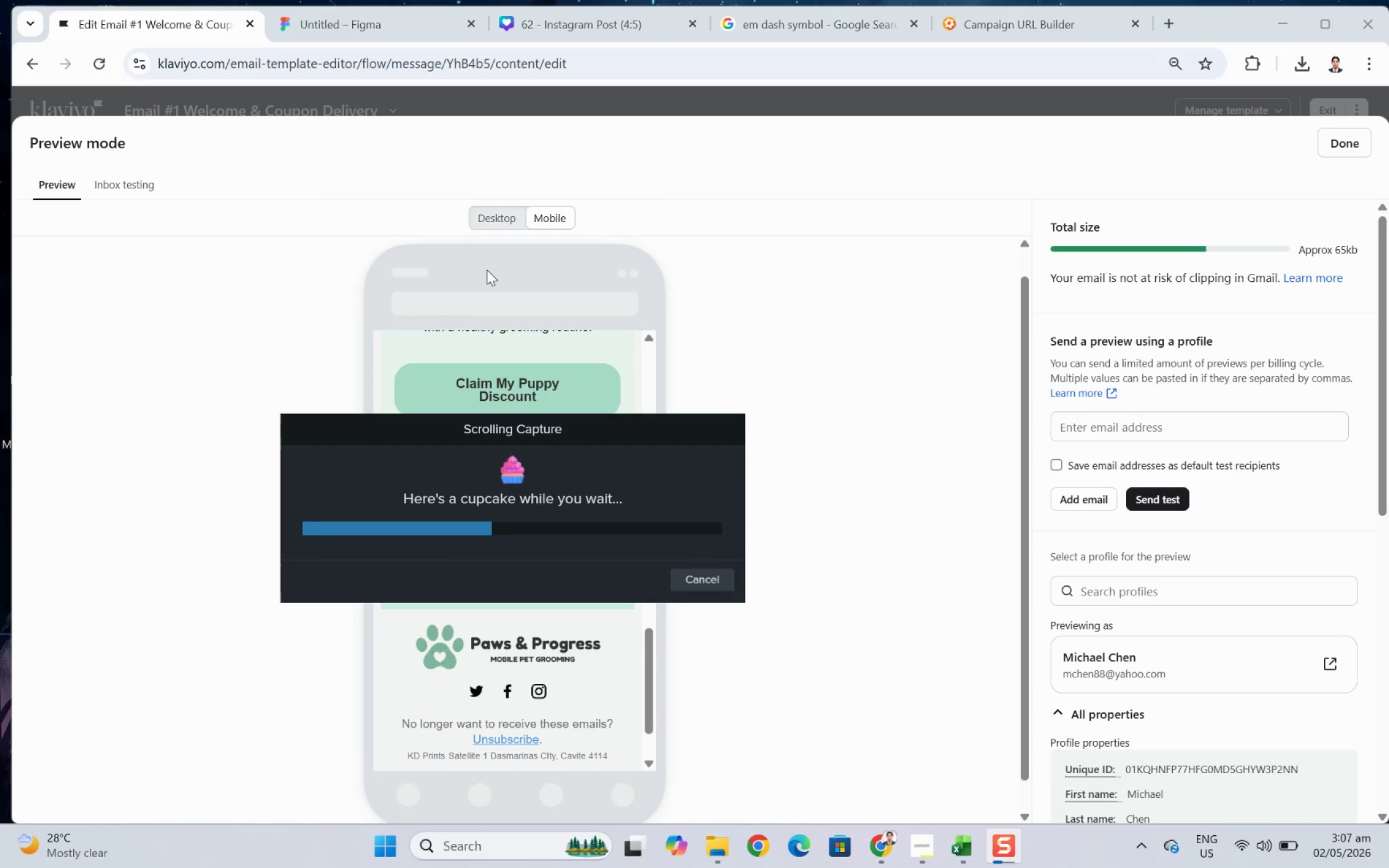 
left_click([1009, 519])
 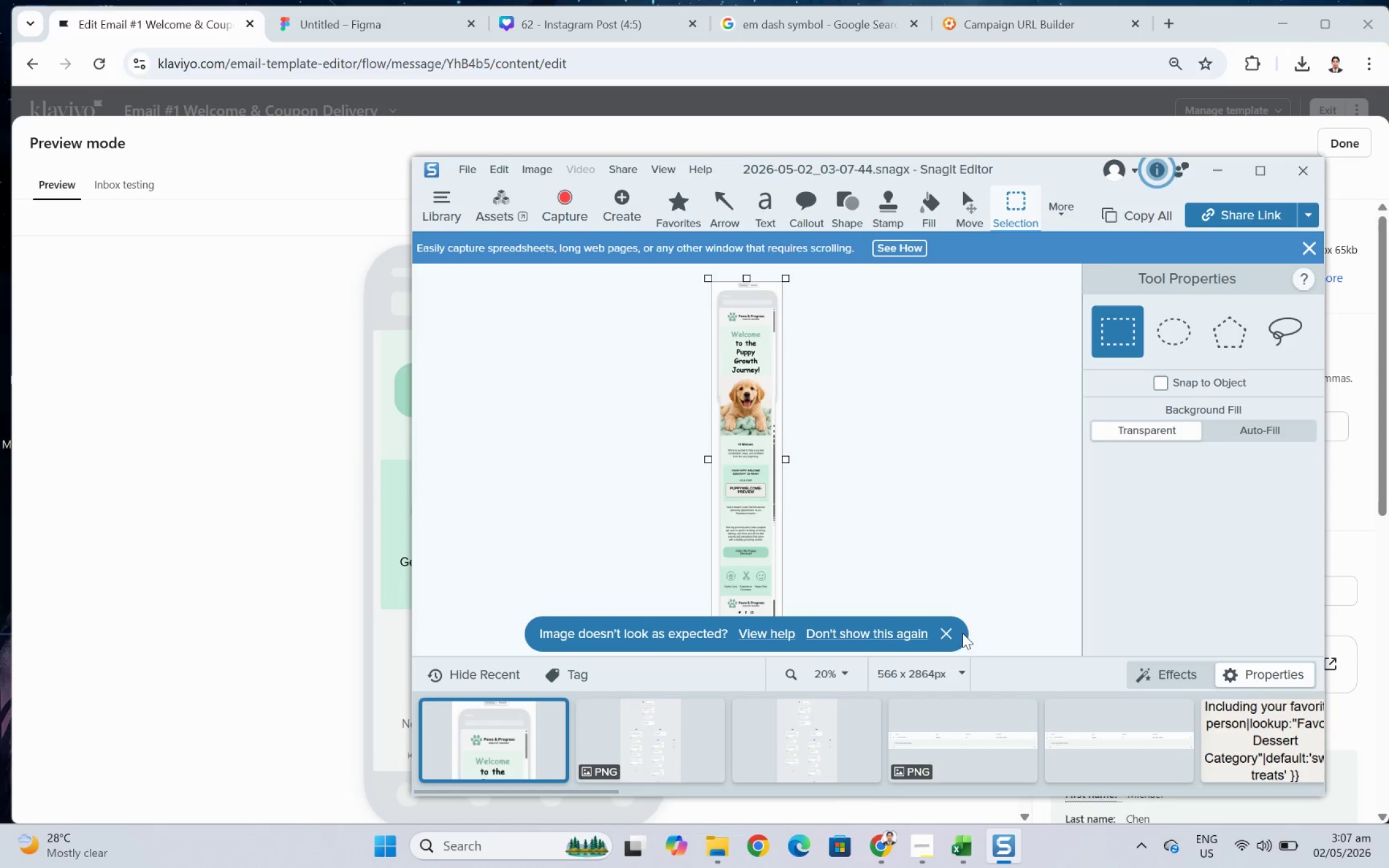 
left_click([955, 631])
 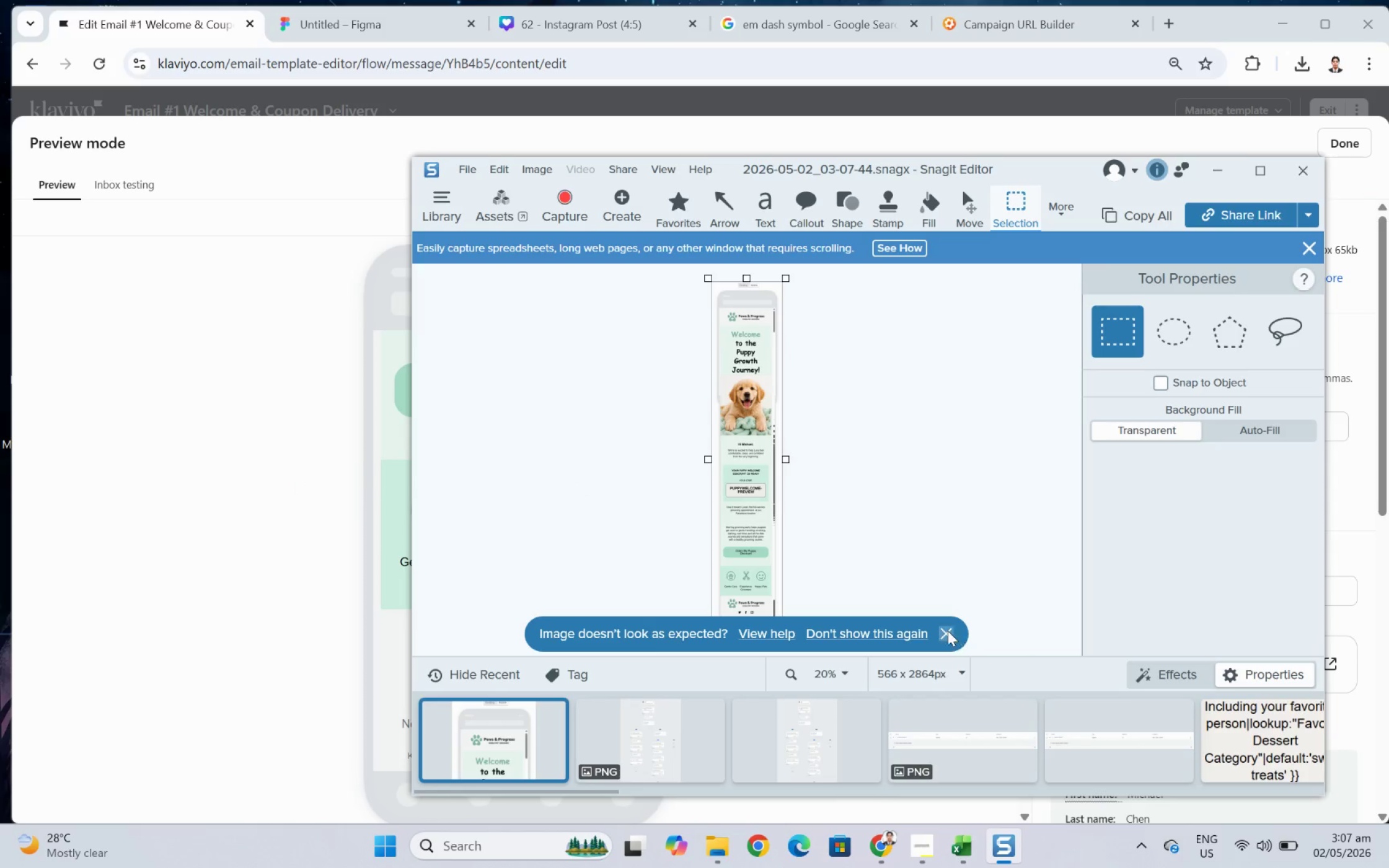 
left_click([946, 630])
 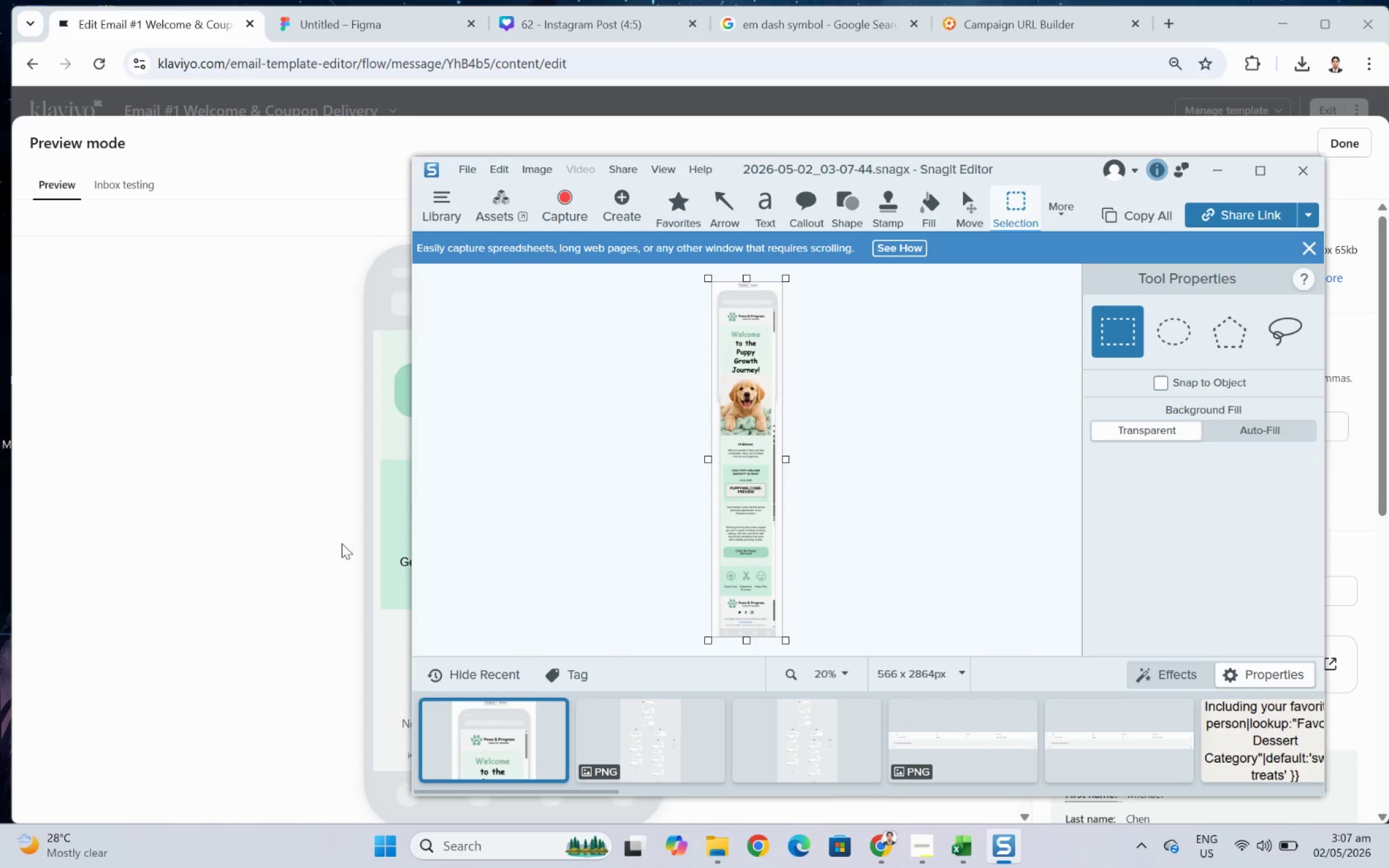 
left_click([157, 498])
 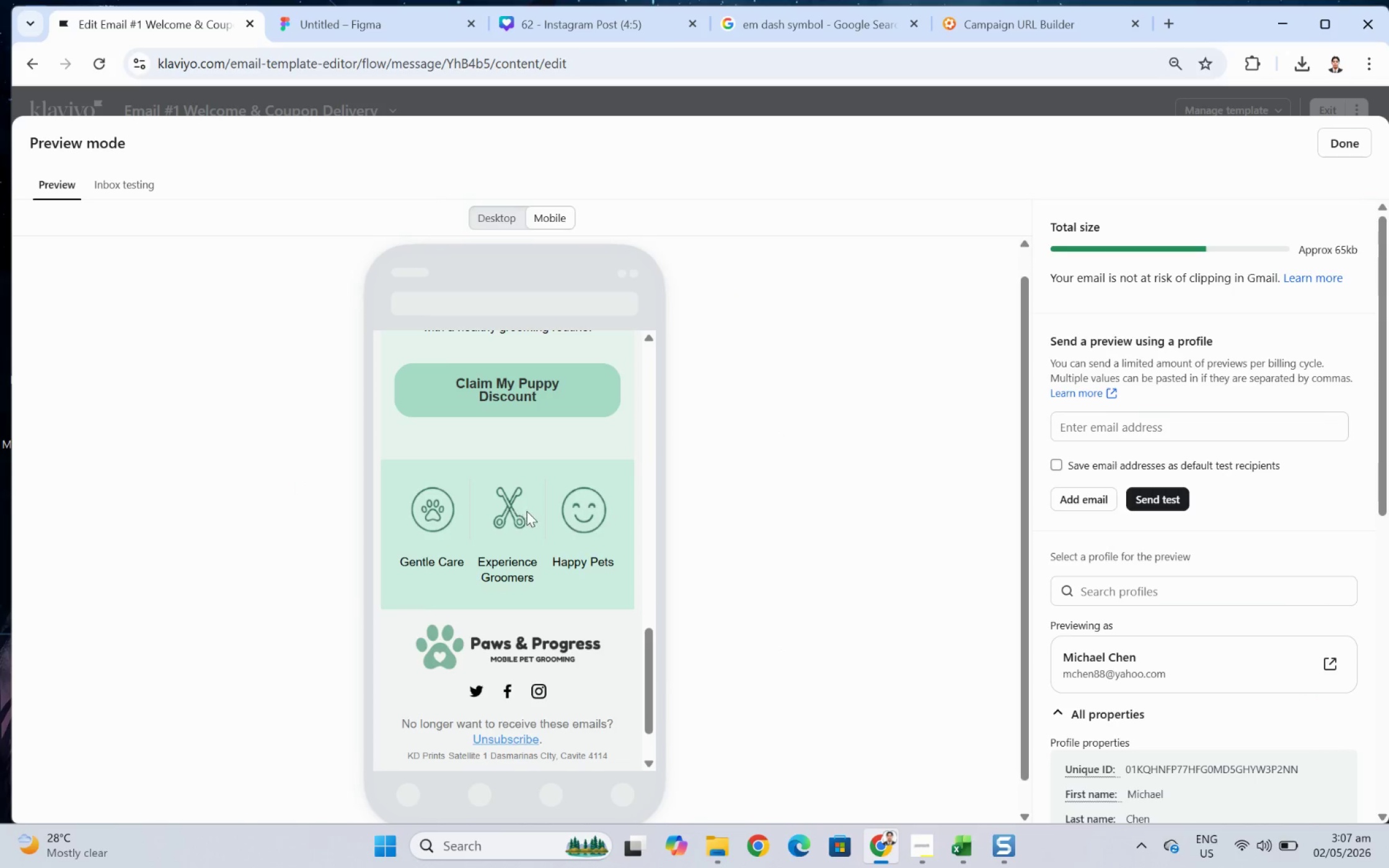 
scroll: coordinate [528, 514], scroll_direction: up, amount: 4.0
 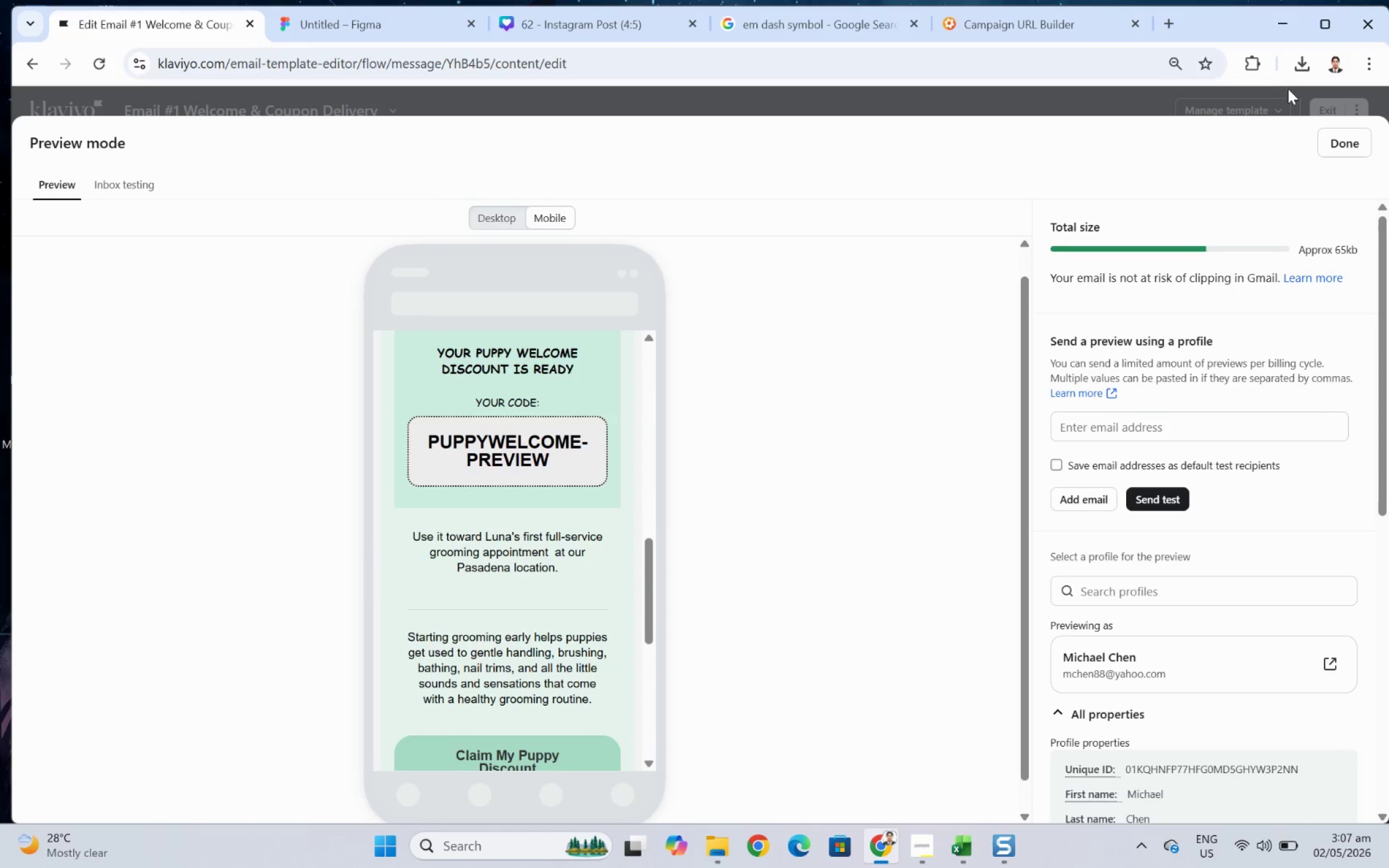 
left_click([1341, 145])
 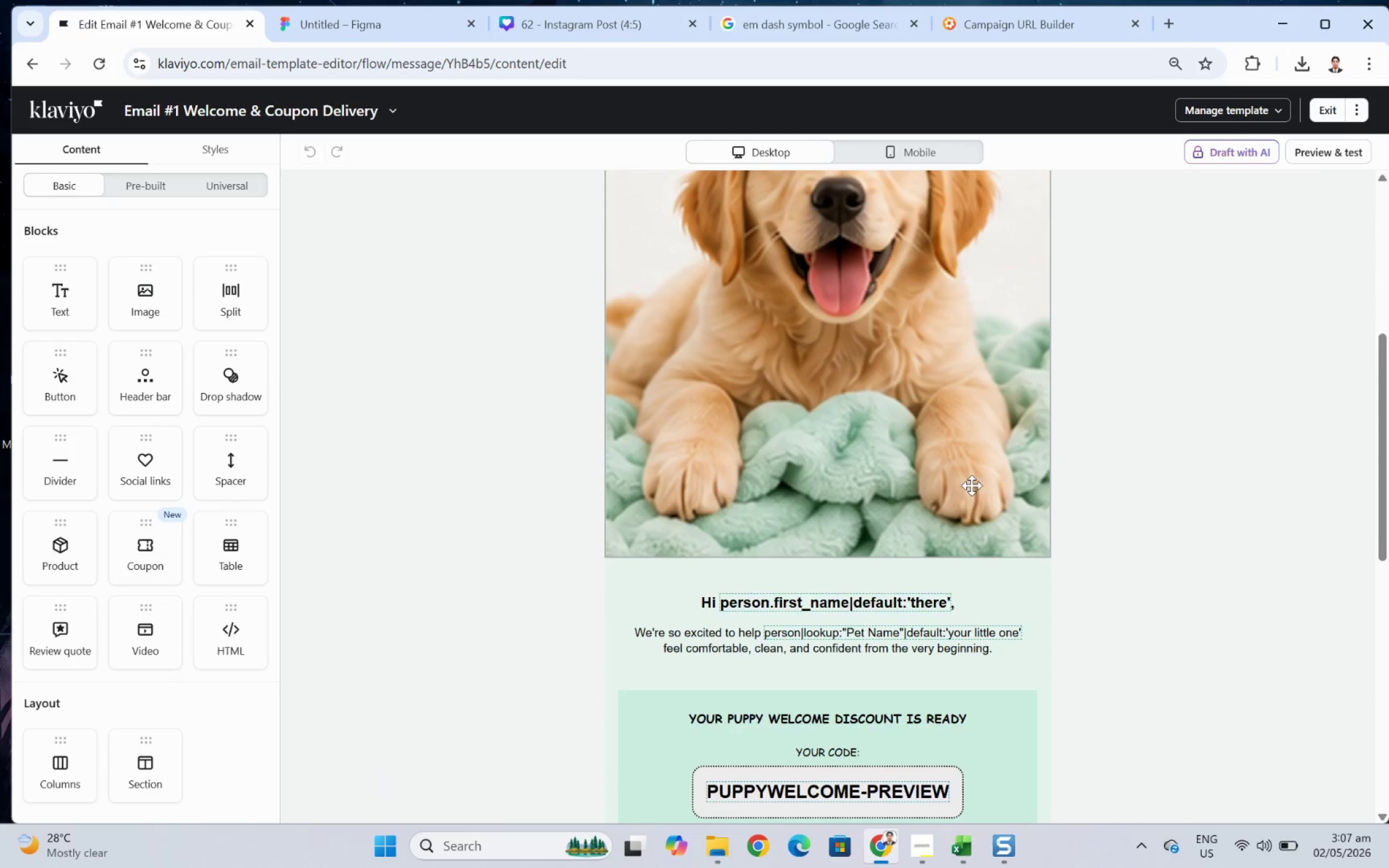 
scroll: coordinate [966, 501], scroll_direction: down, amount: 6.0
 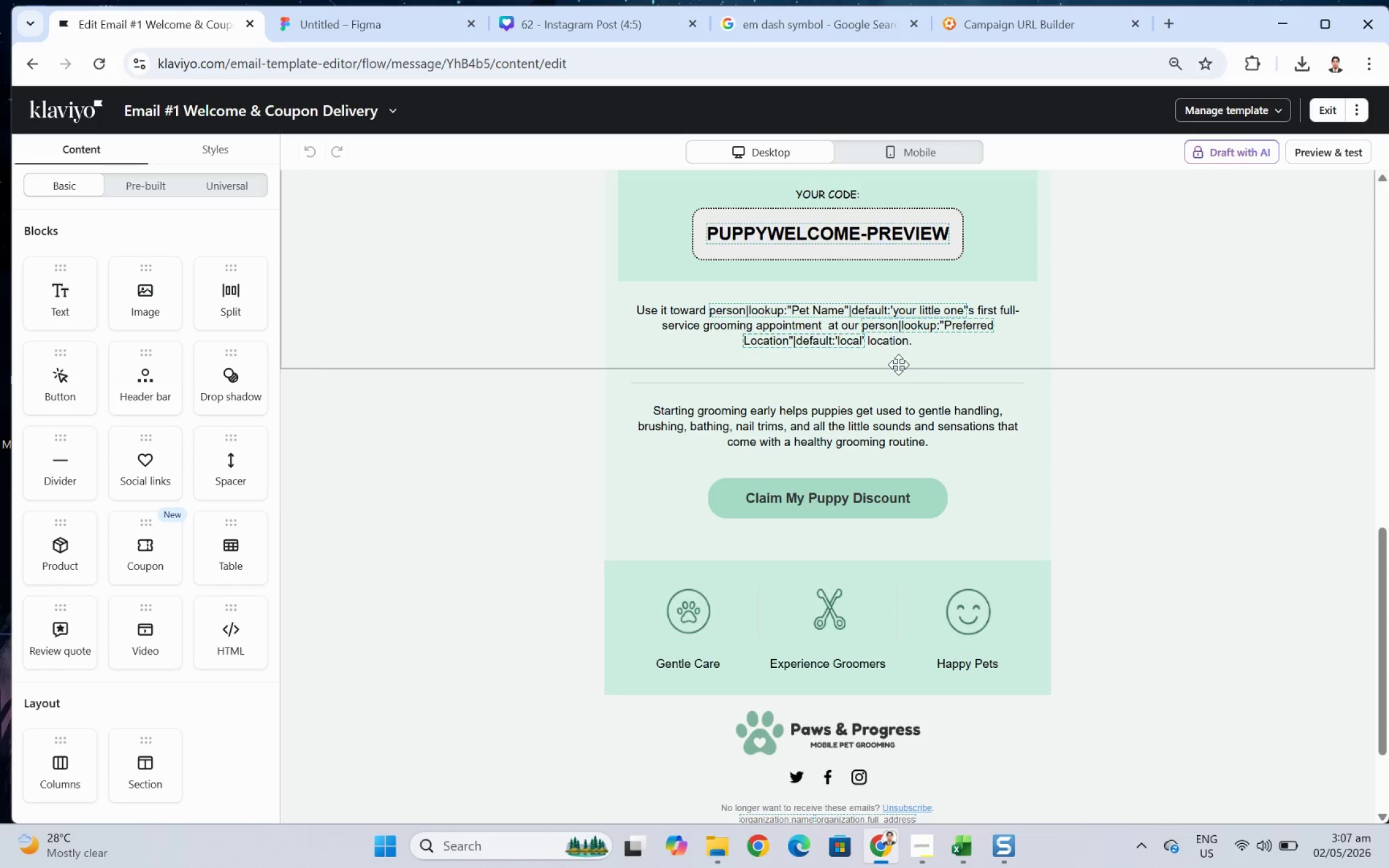 
scroll: coordinate [1073, 432], scroll_direction: up, amount: 1.0
 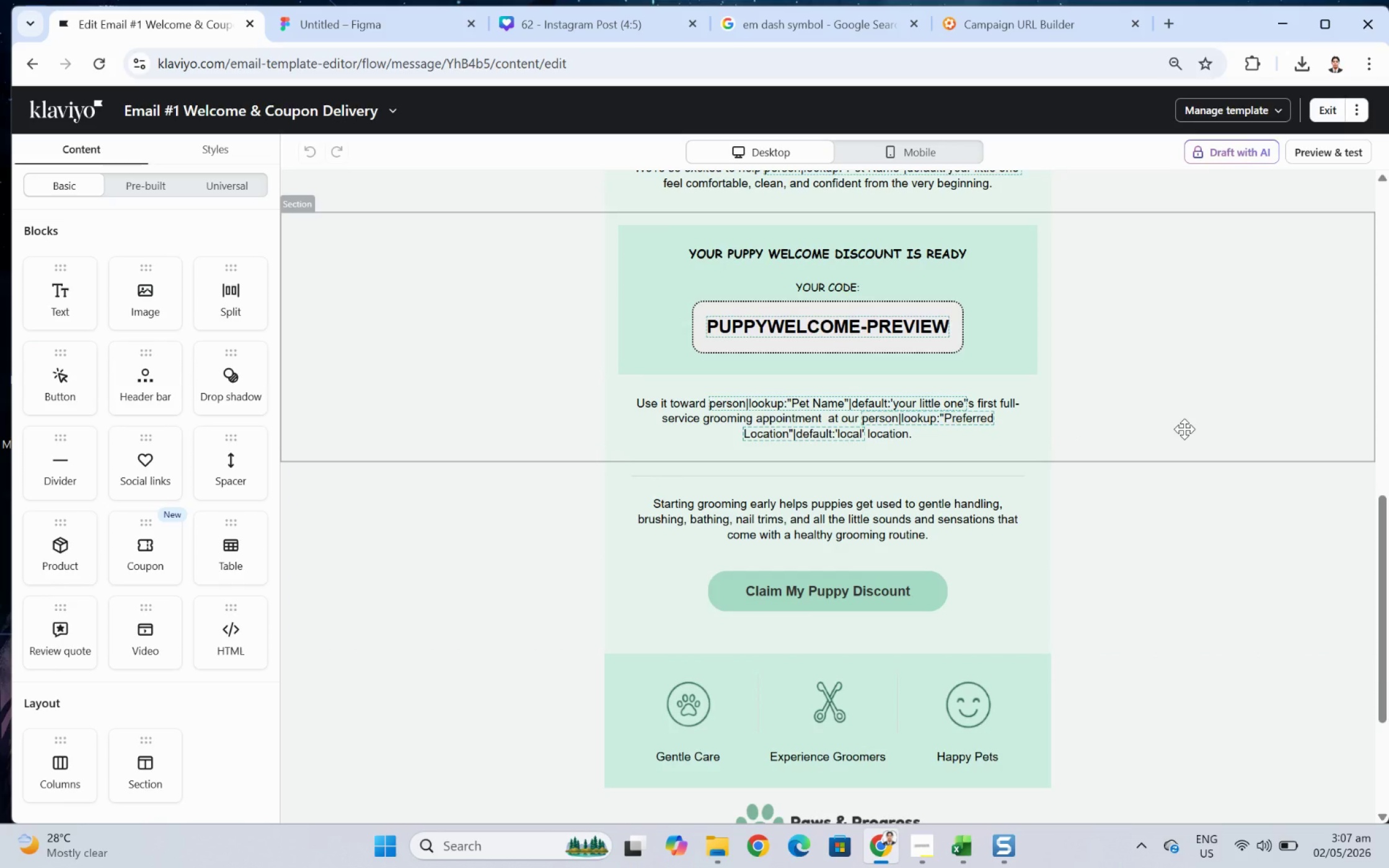 
left_click([1184, 429])
 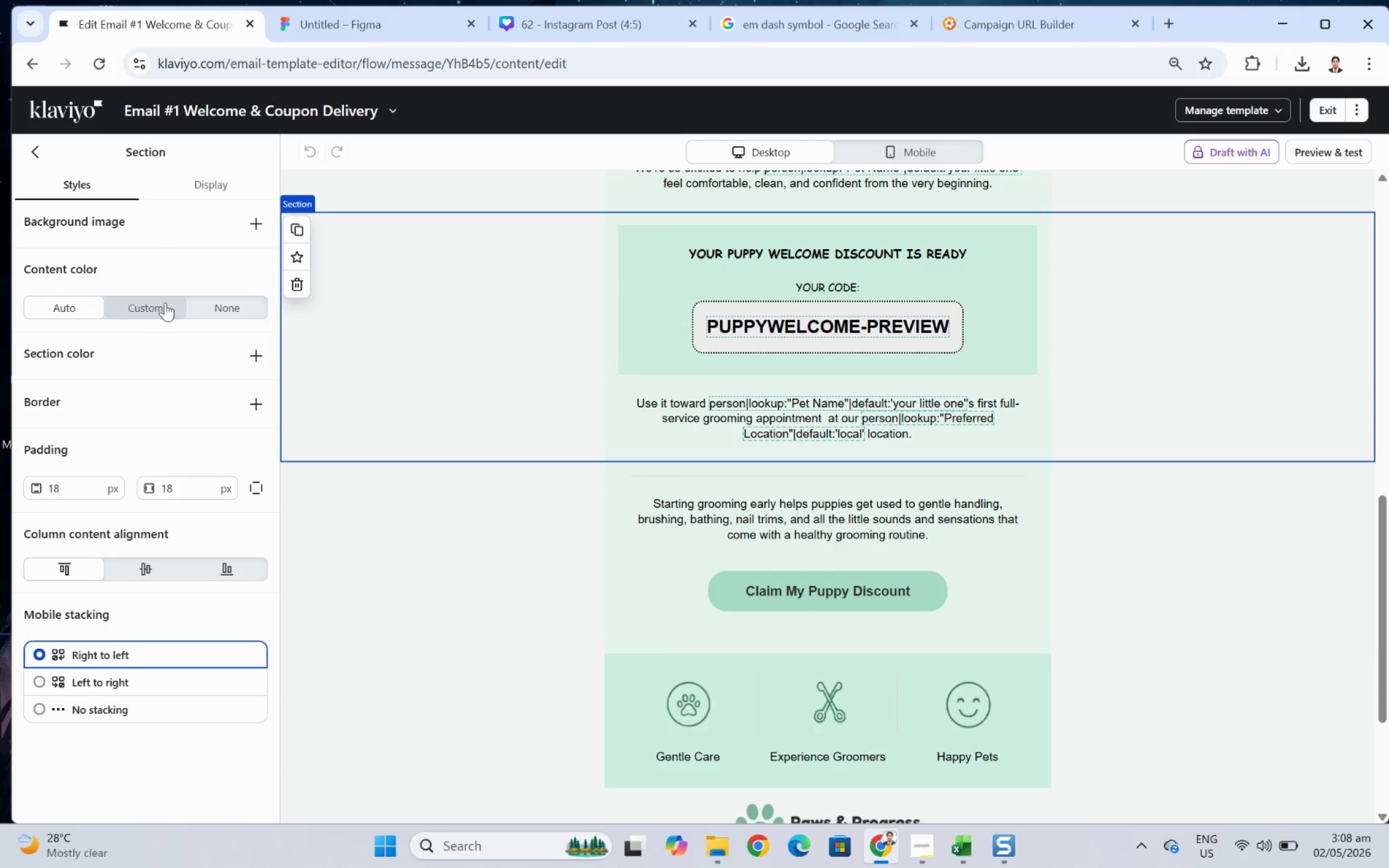 
left_click([167, 302])
 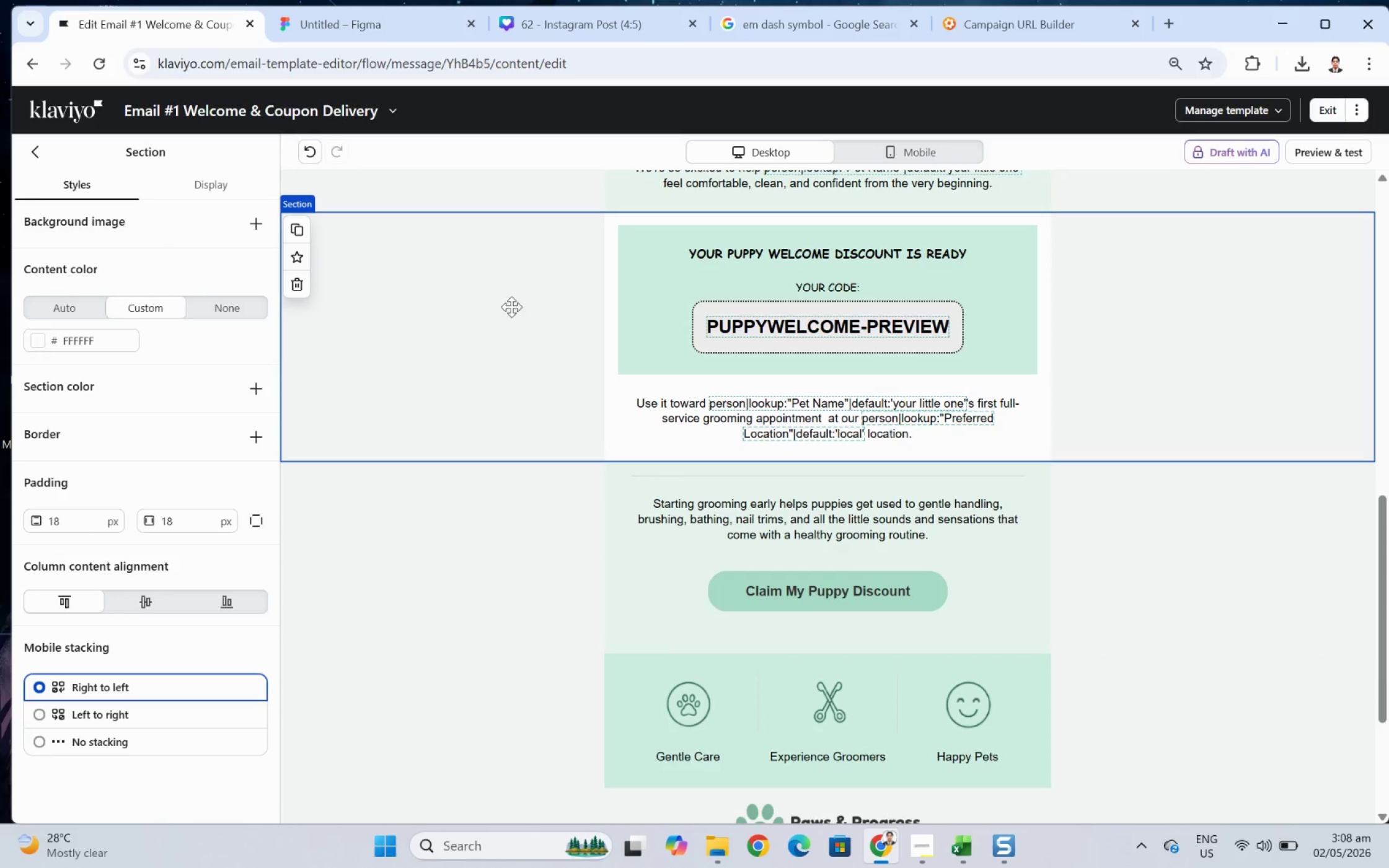 
left_click([421, 312])
 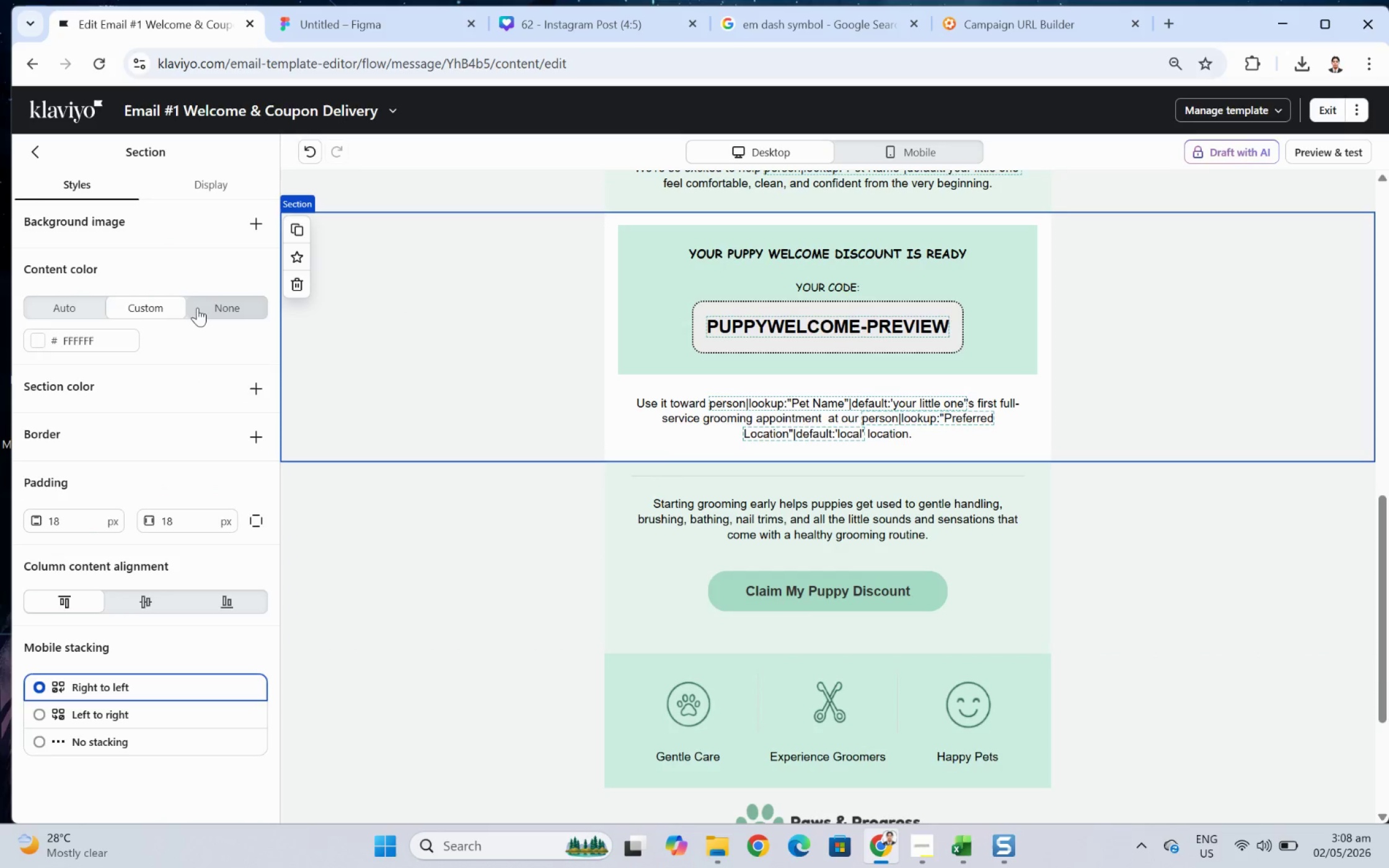 
left_click([85, 309])
 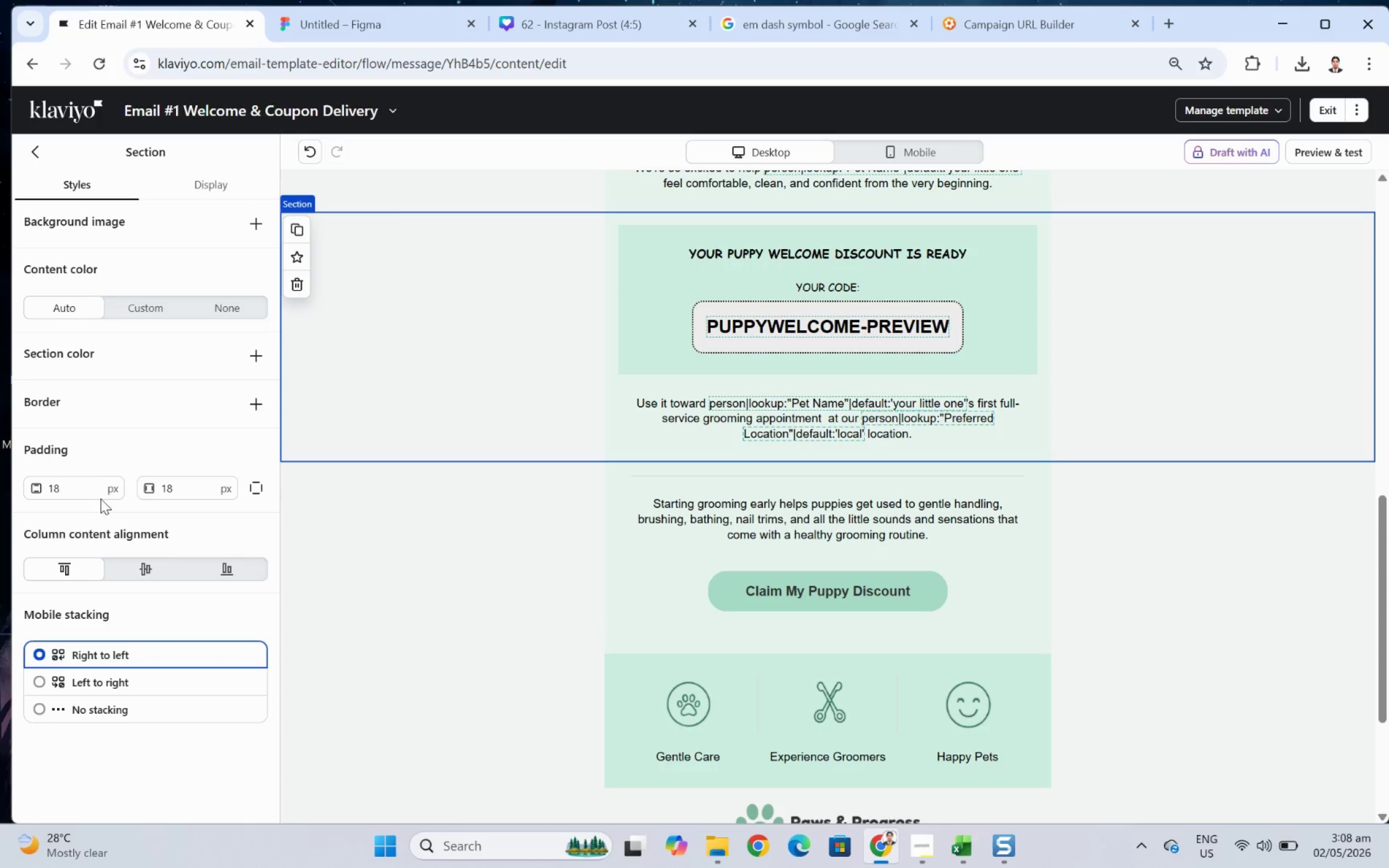 
left_click([258, 484])
 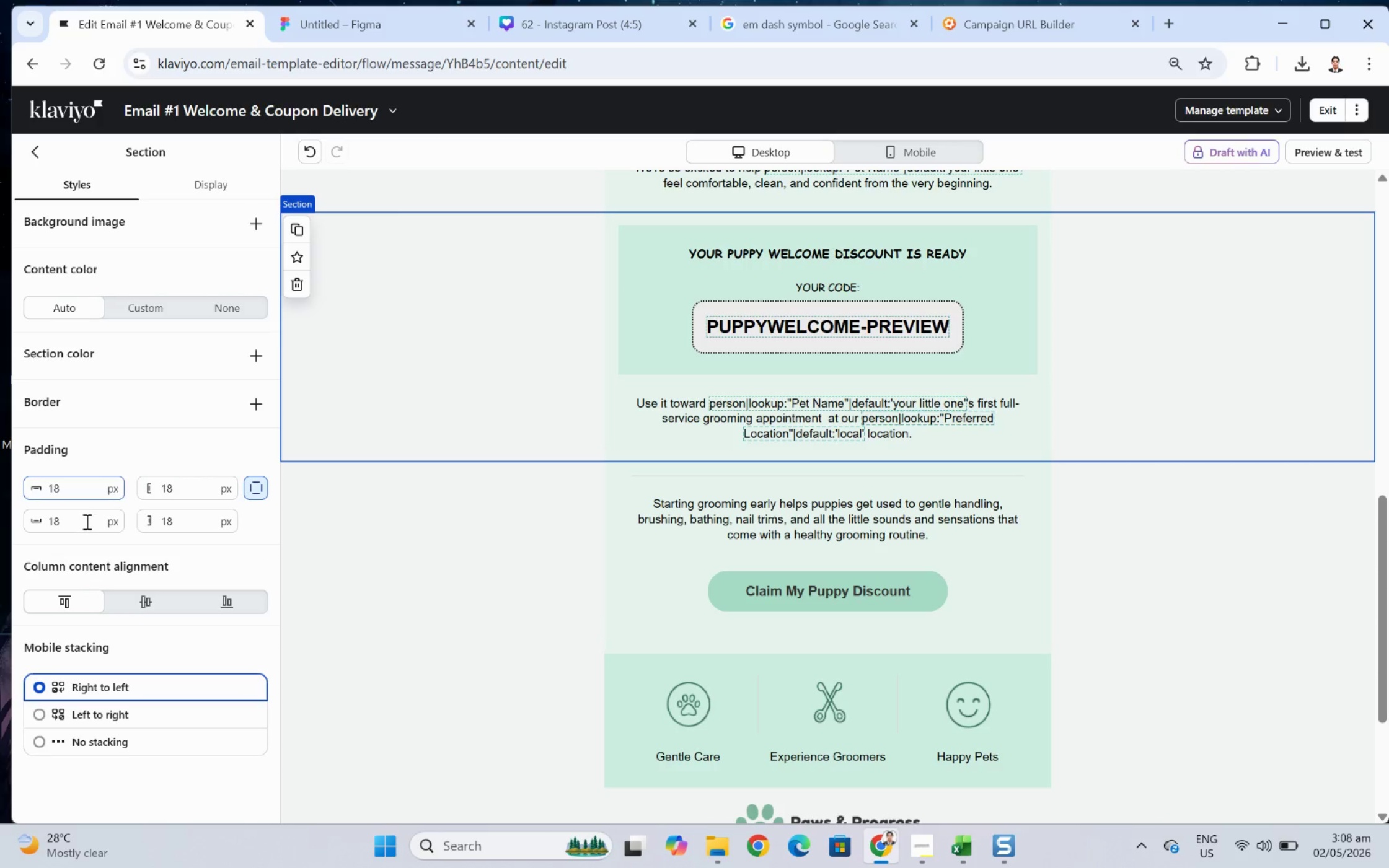 
double_click([86, 527])
 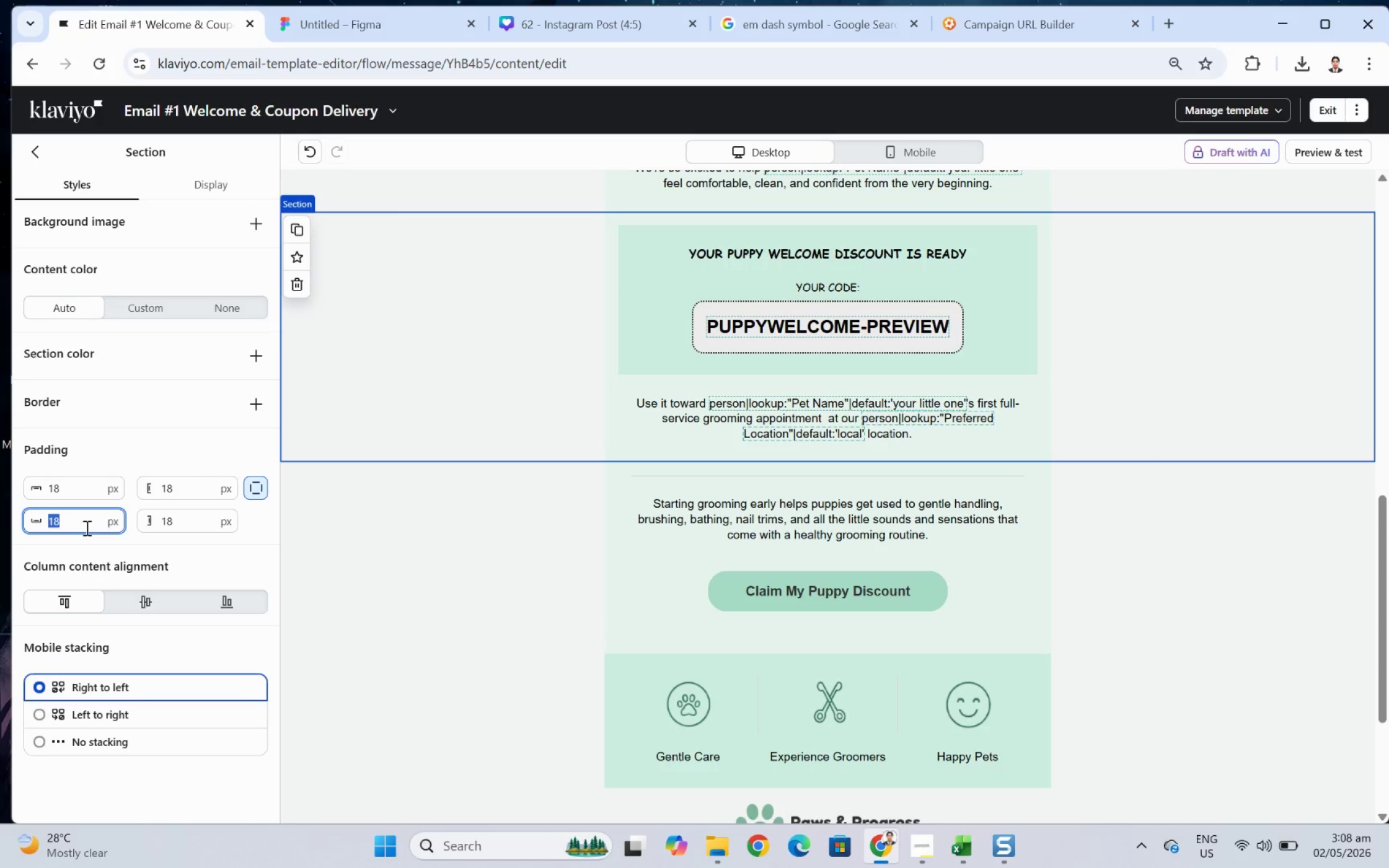 
key(Numpad9)
 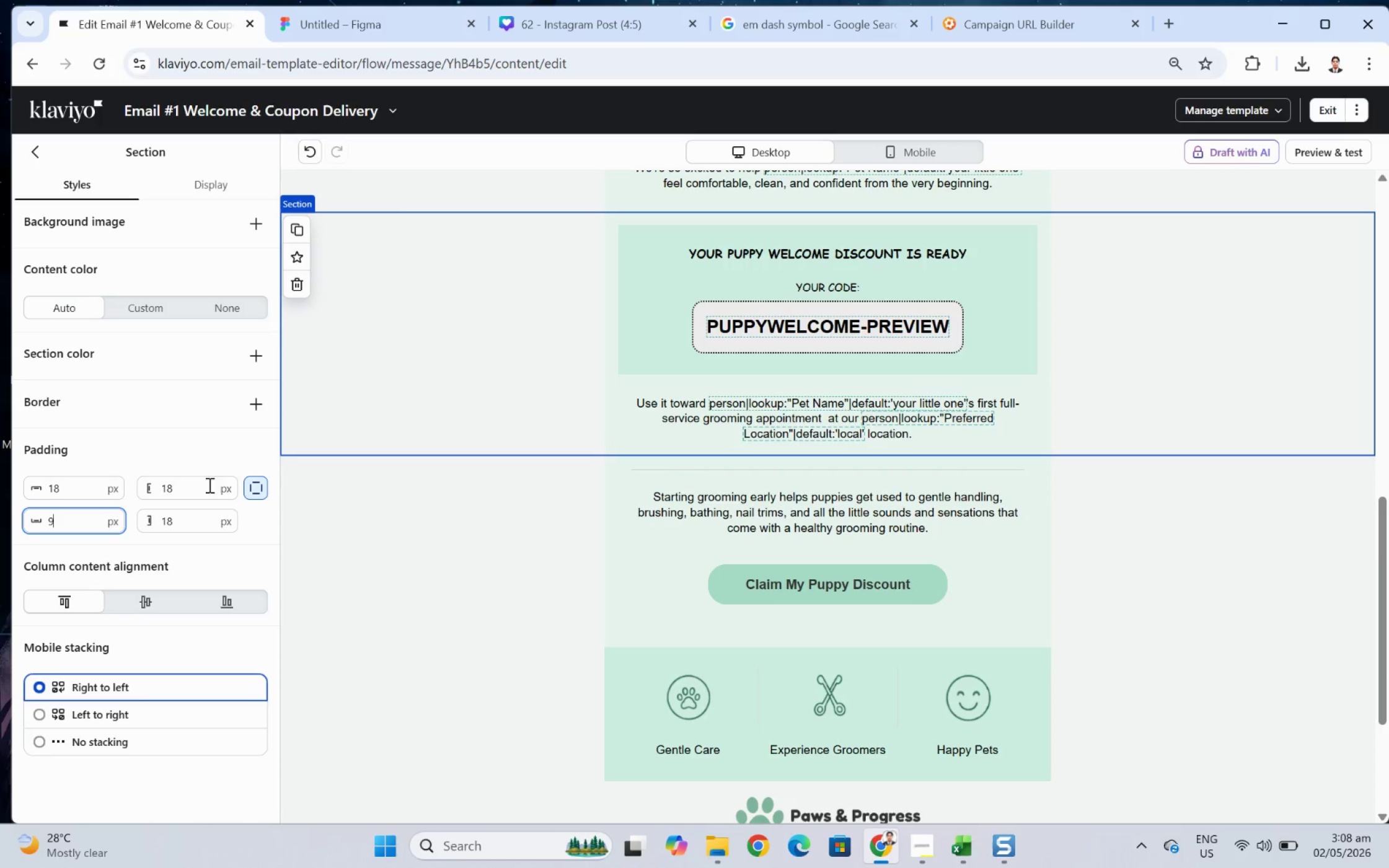 
double_click([89, 521])
 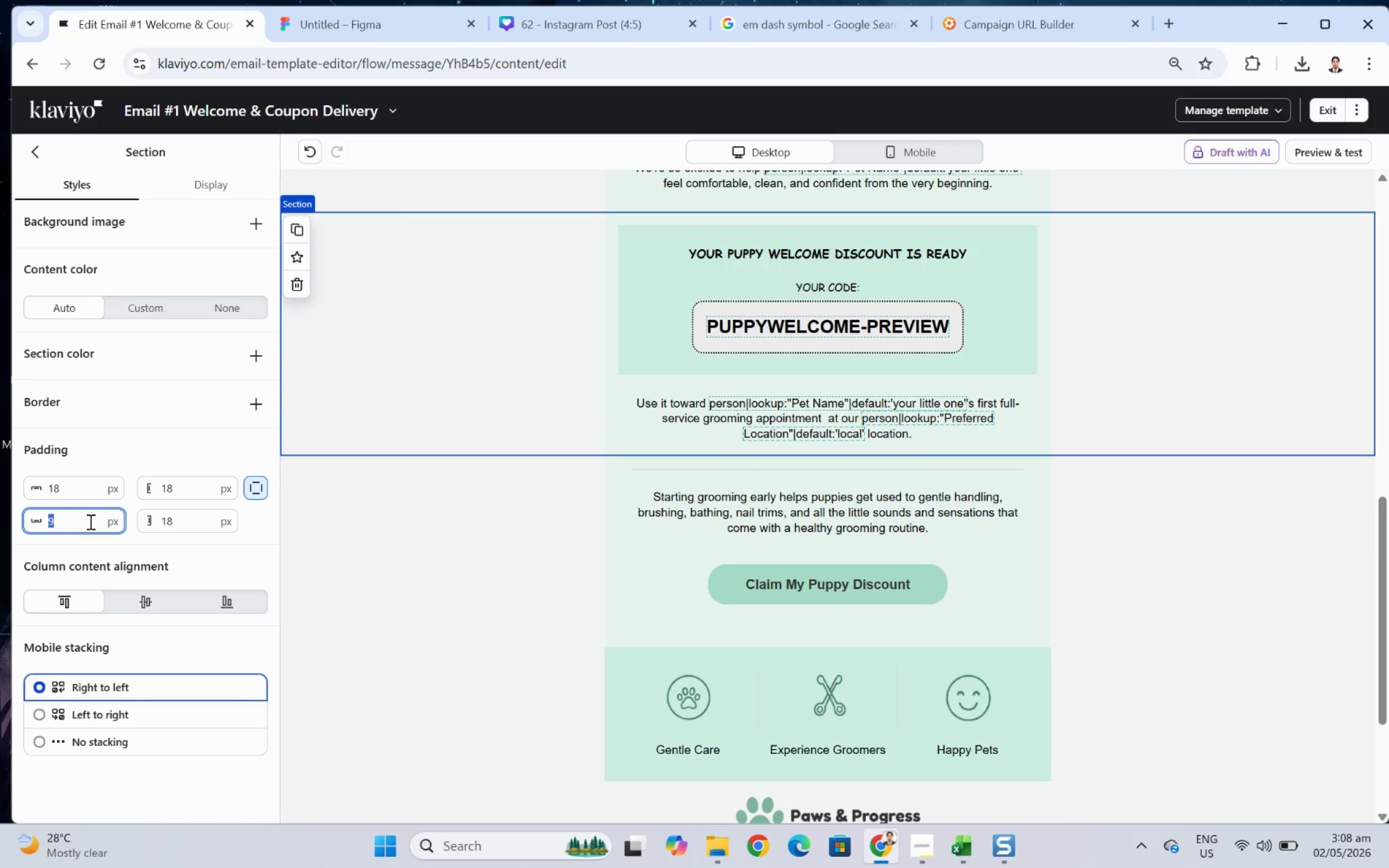 
key(Numpad0)
 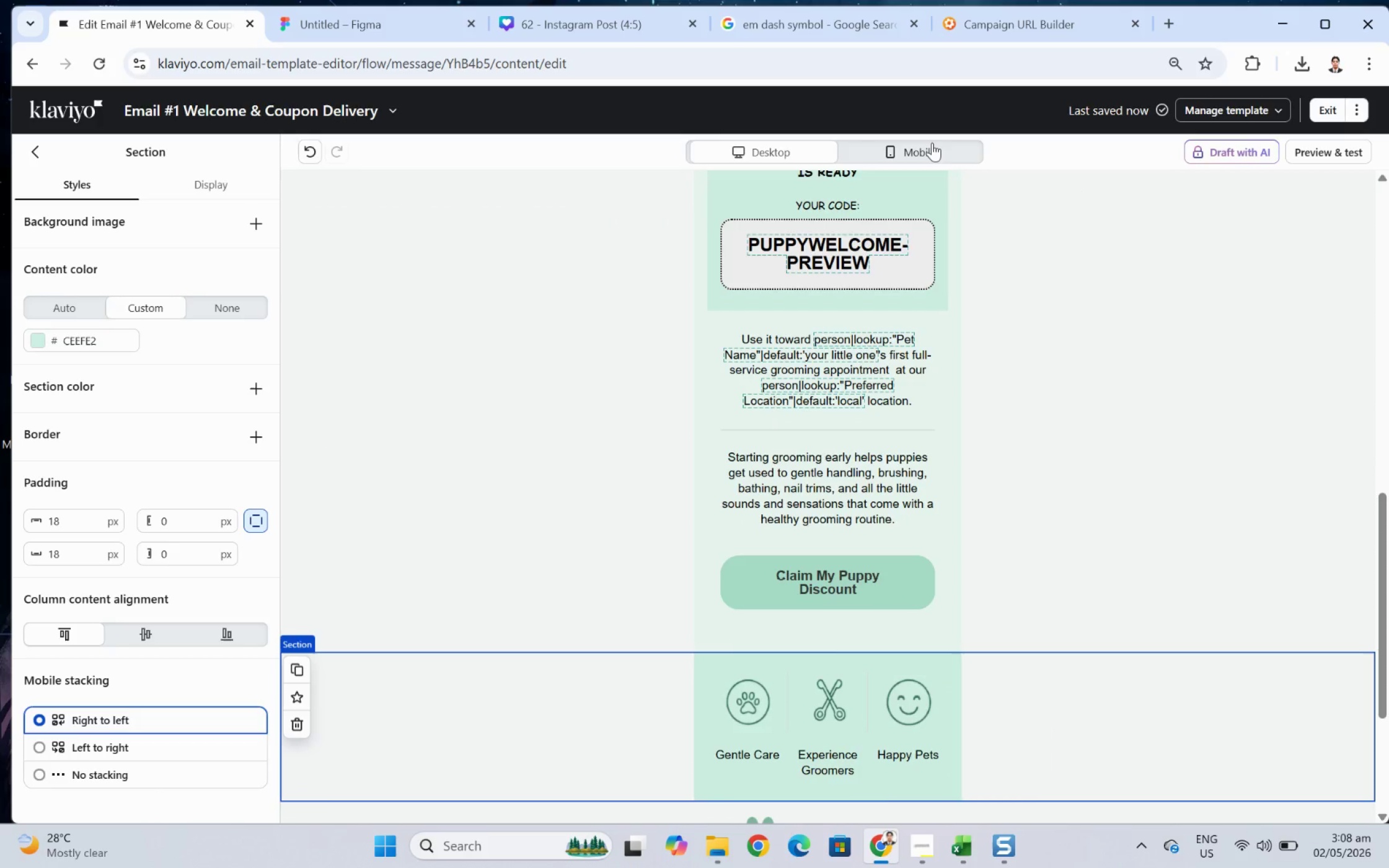 
scroll: coordinate [1260, 387], scroll_direction: up, amount: 10.0
 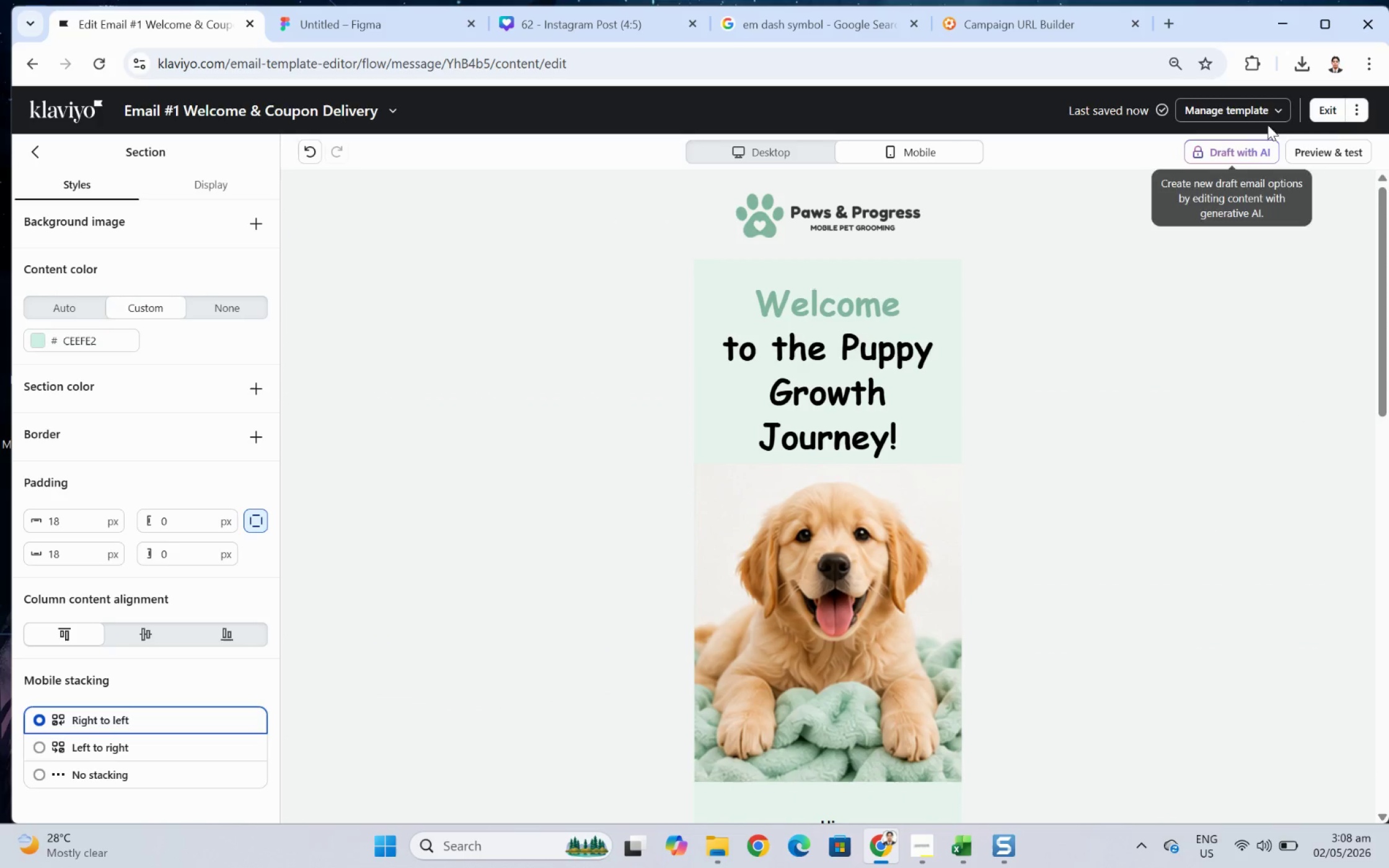 
left_click([1338, 152])
 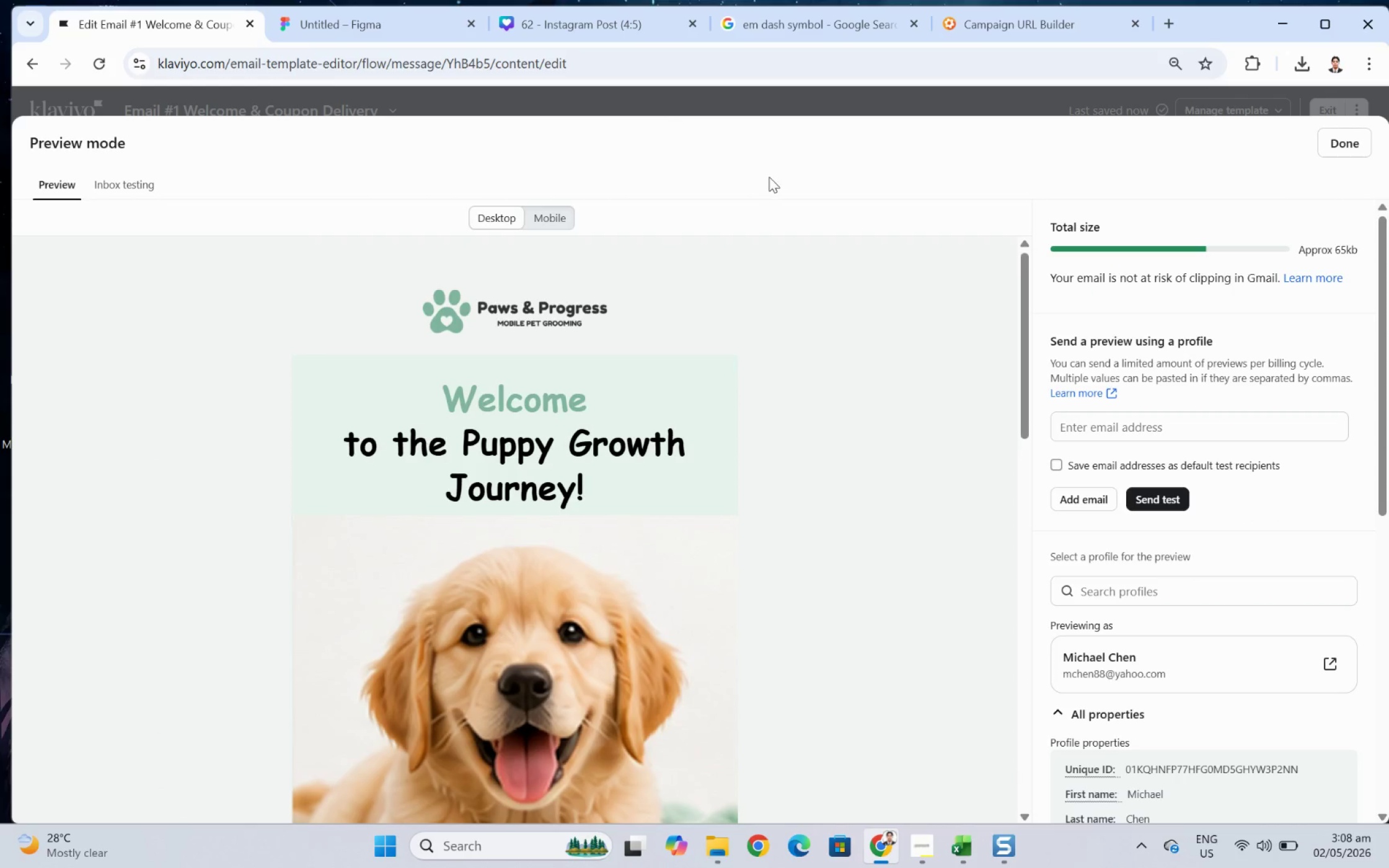 
left_click([550, 208])
 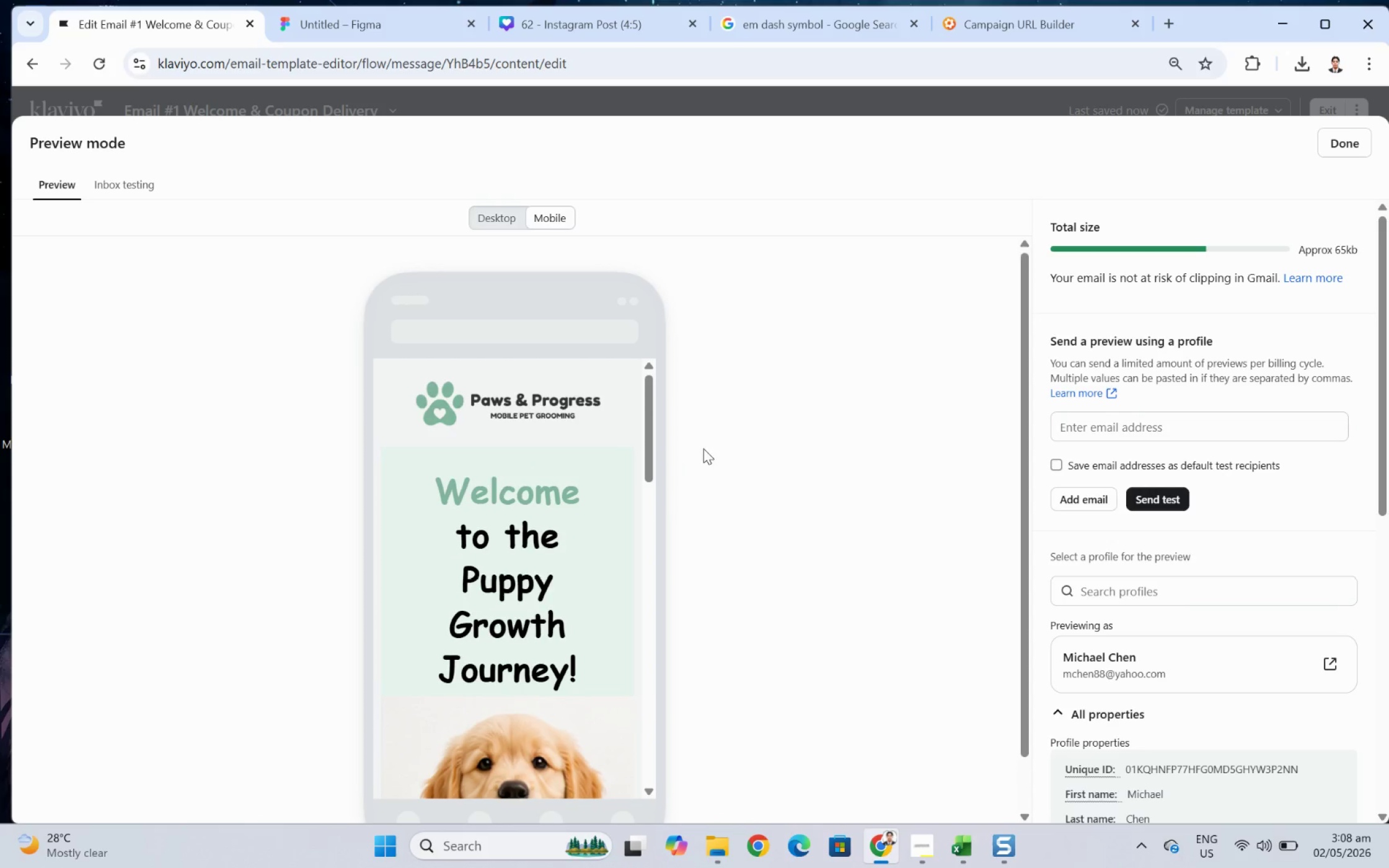 
scroll: coordinate [752, 445], scroll_direction: down, amount: 1.0
 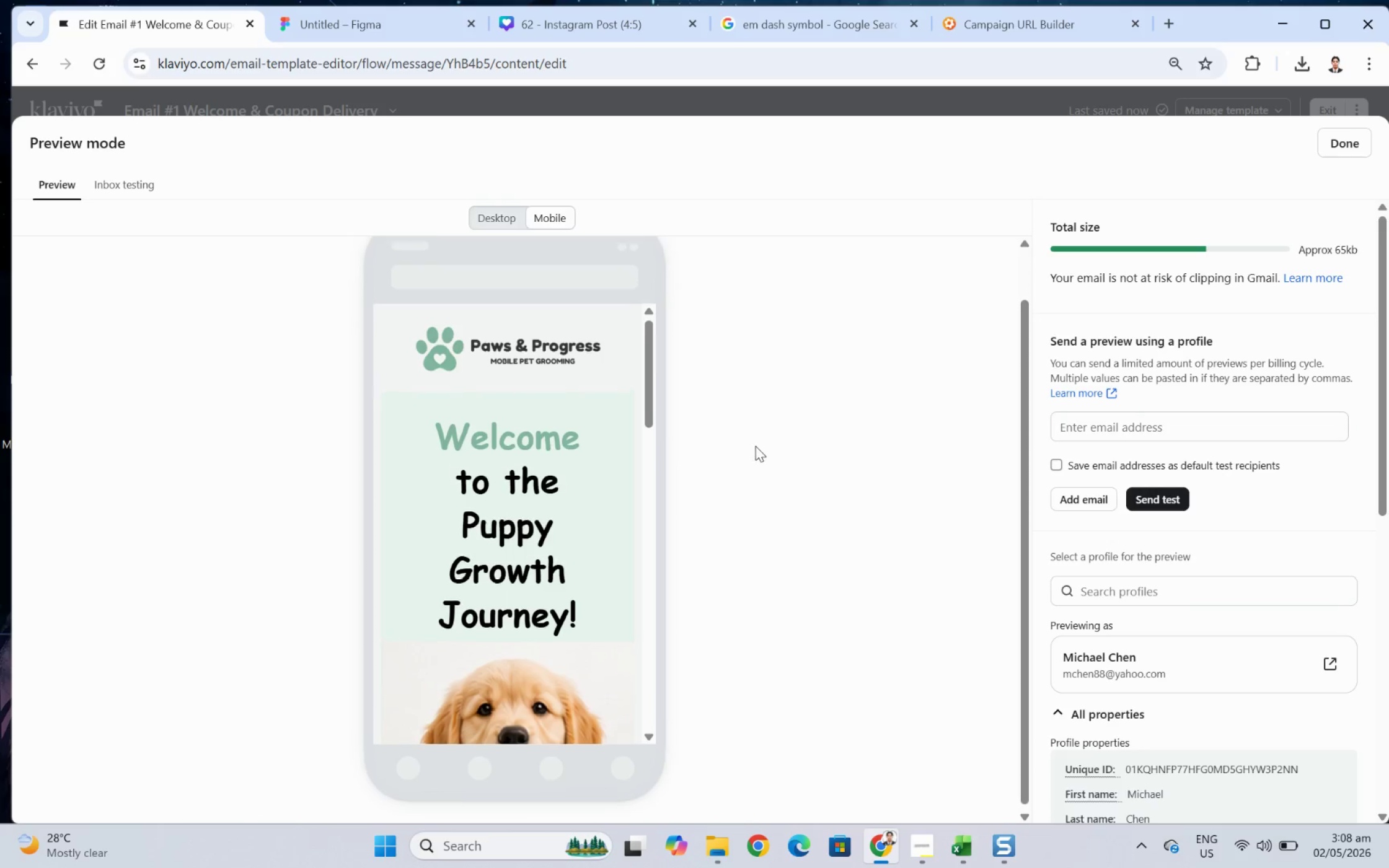 
scroll: coordinate [754, 445], scroll_direction: up, amount: 1.0
 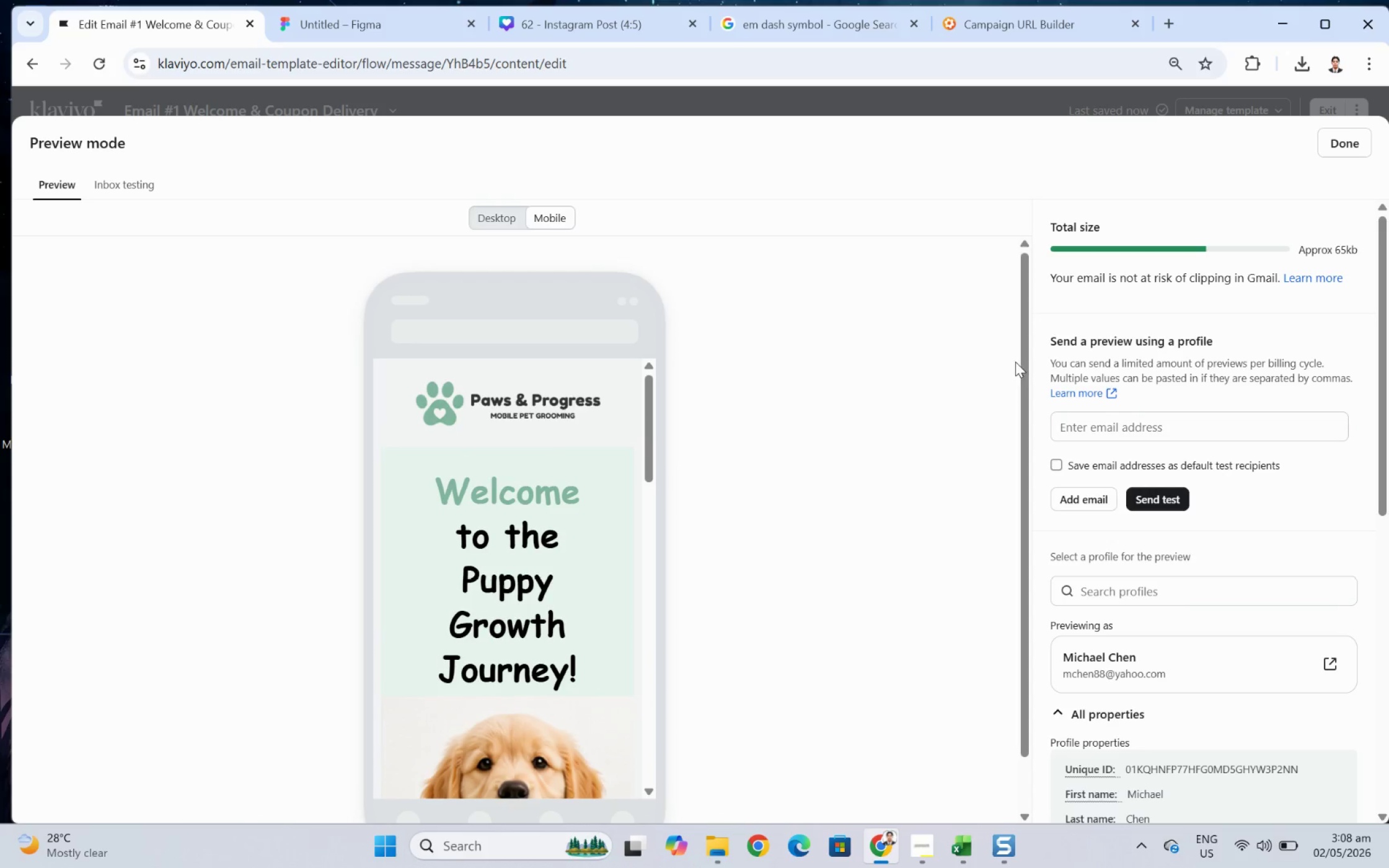 
left_click_drag(start_coordinate=[1022, 361], to_coordinate=[1022, 390])
 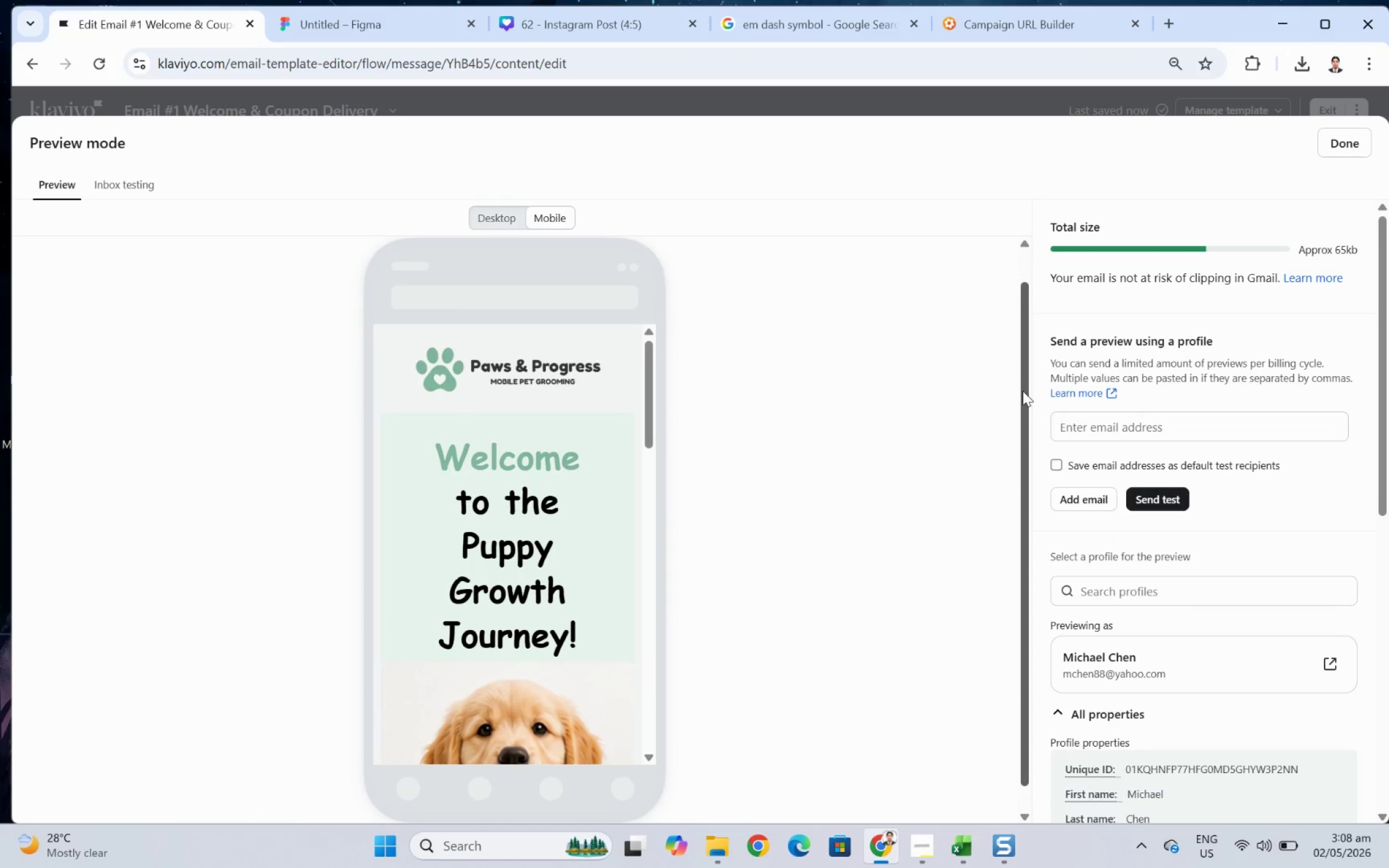 
key(F12)
 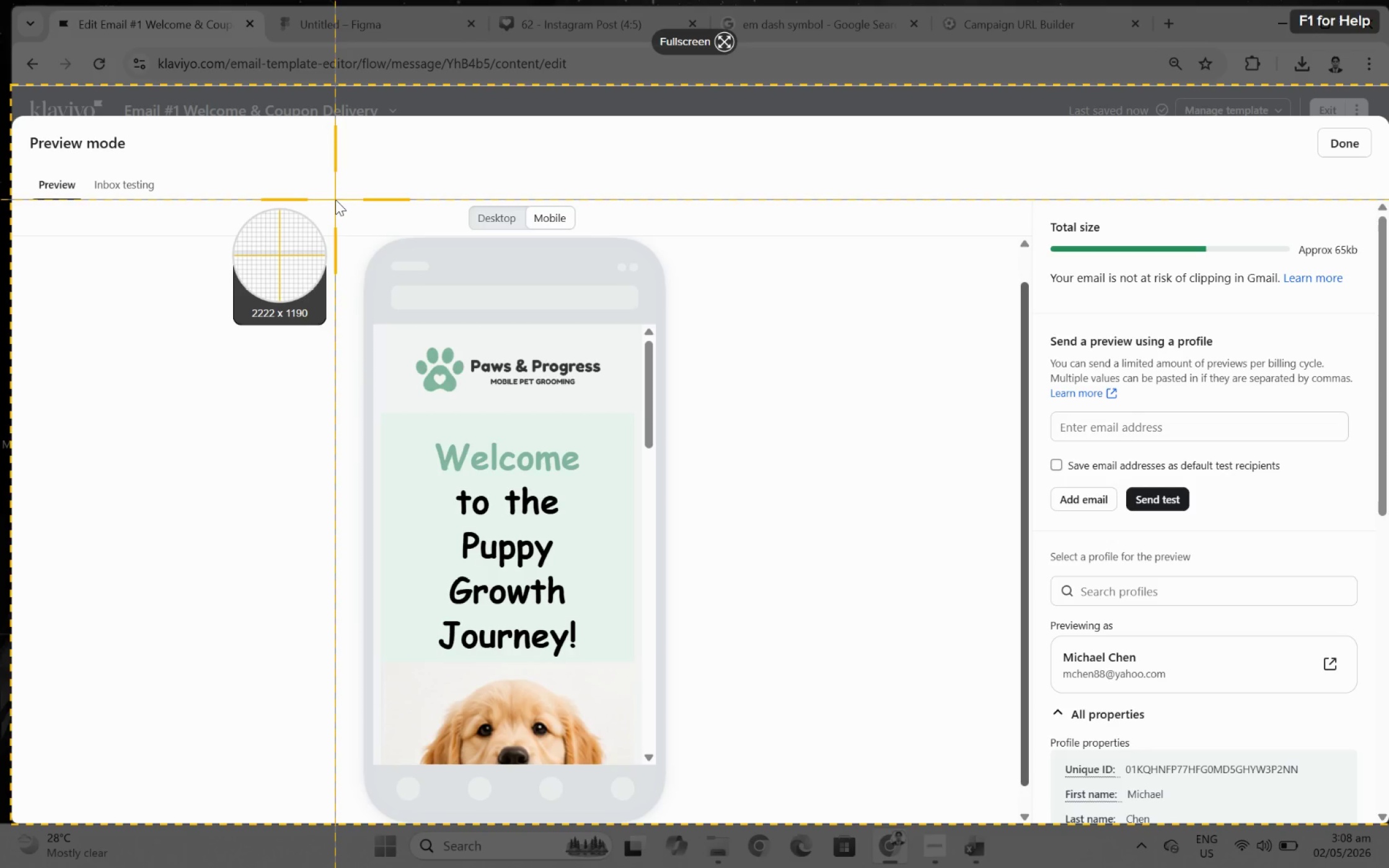 
left_click_drag(start_coordinate=[338, 200], to_coordinate=[692, 818])
 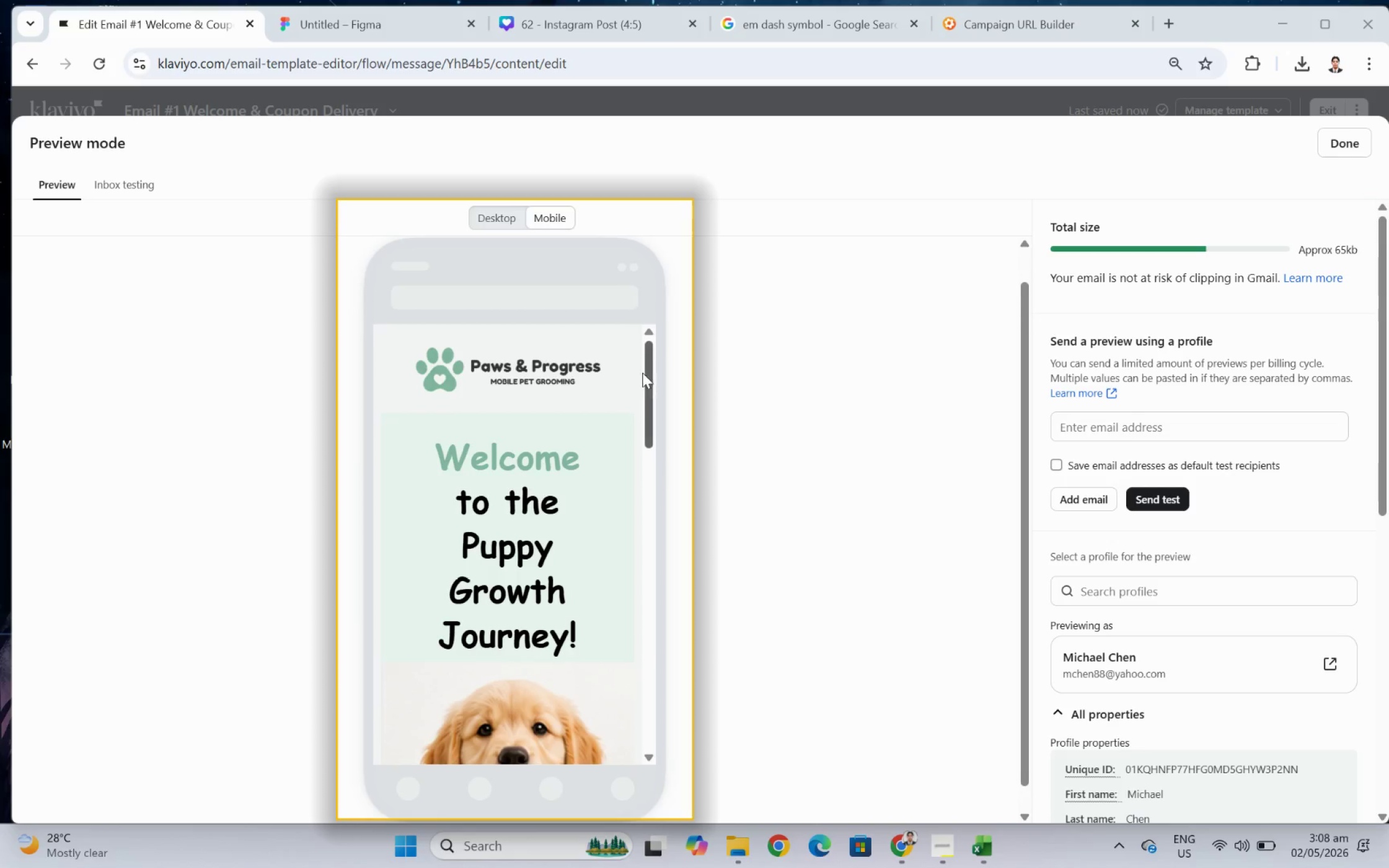 
left_click_drag(start_coordinate=[648, 357], to_coordinate=[648, 638])
 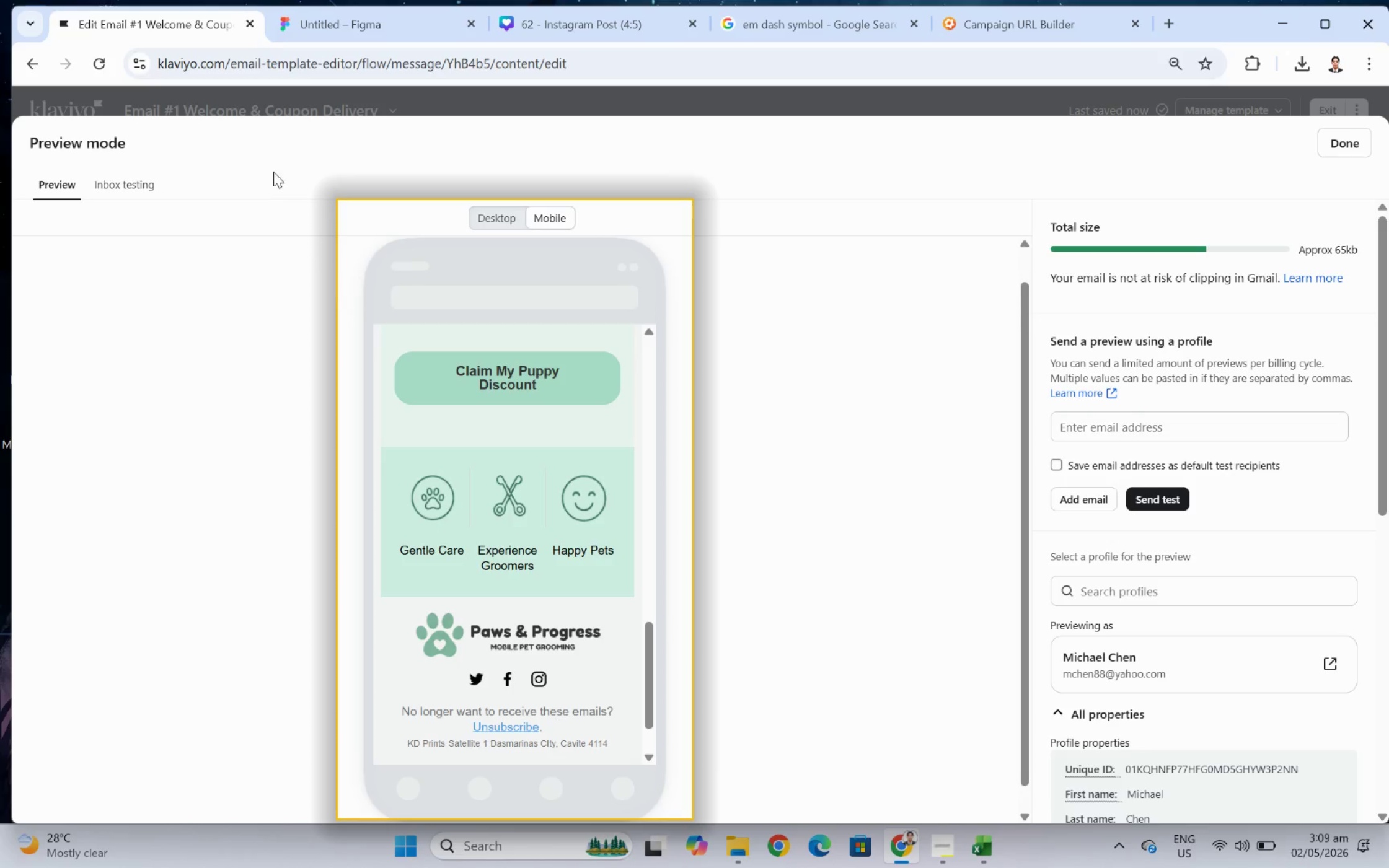 
left_click([272, 169])
 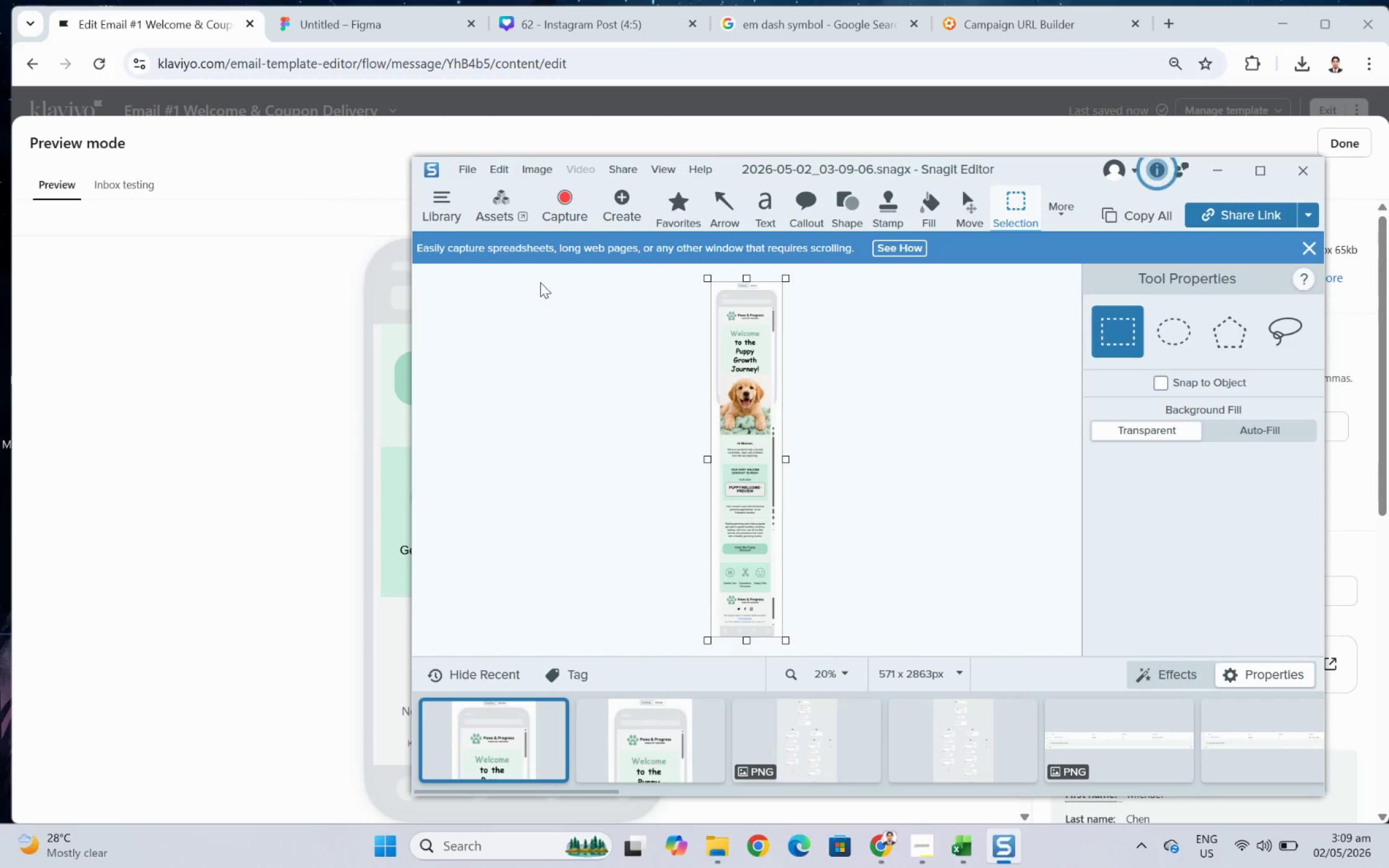 
wait(6.28)
 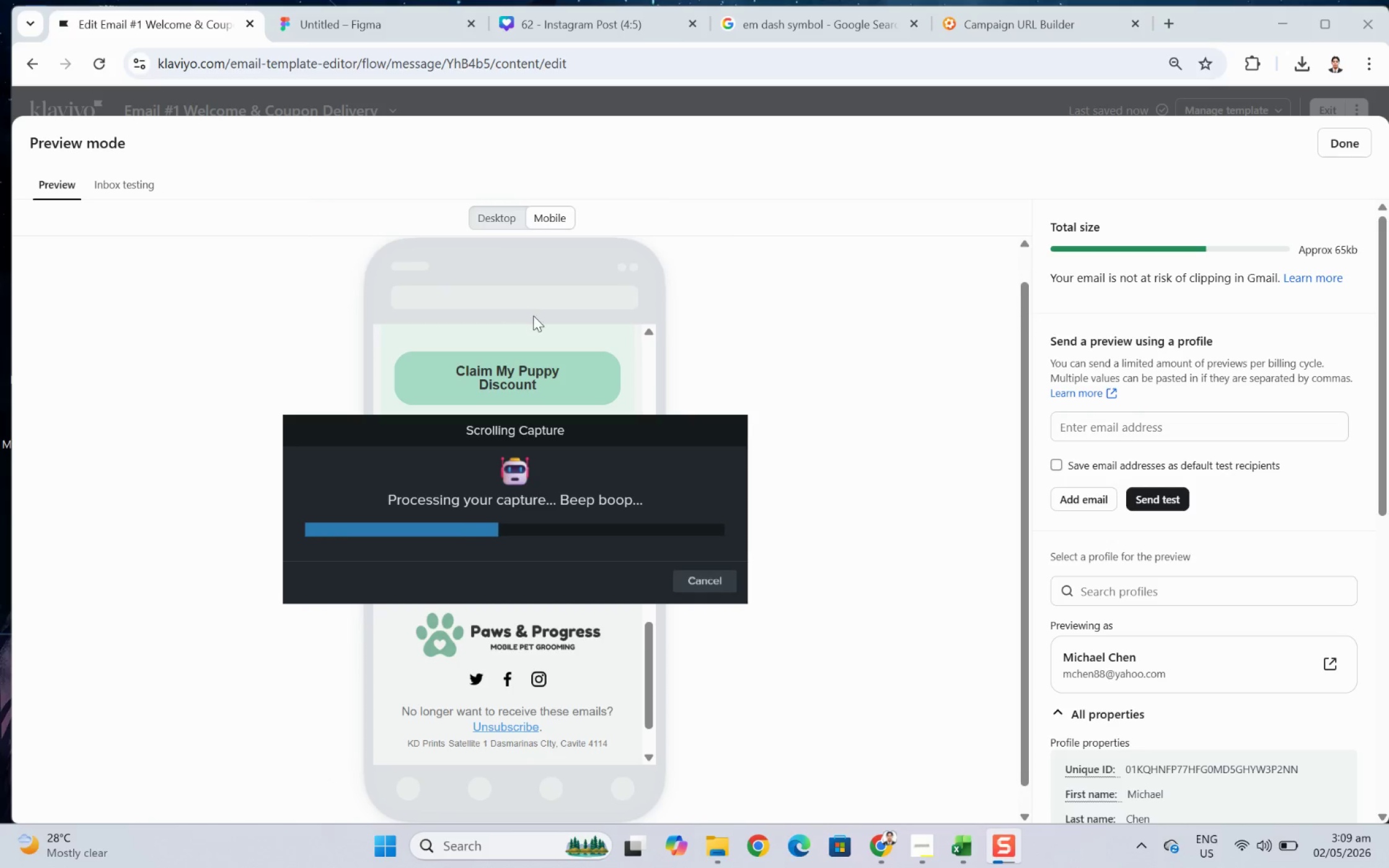 
key(Control+C)
 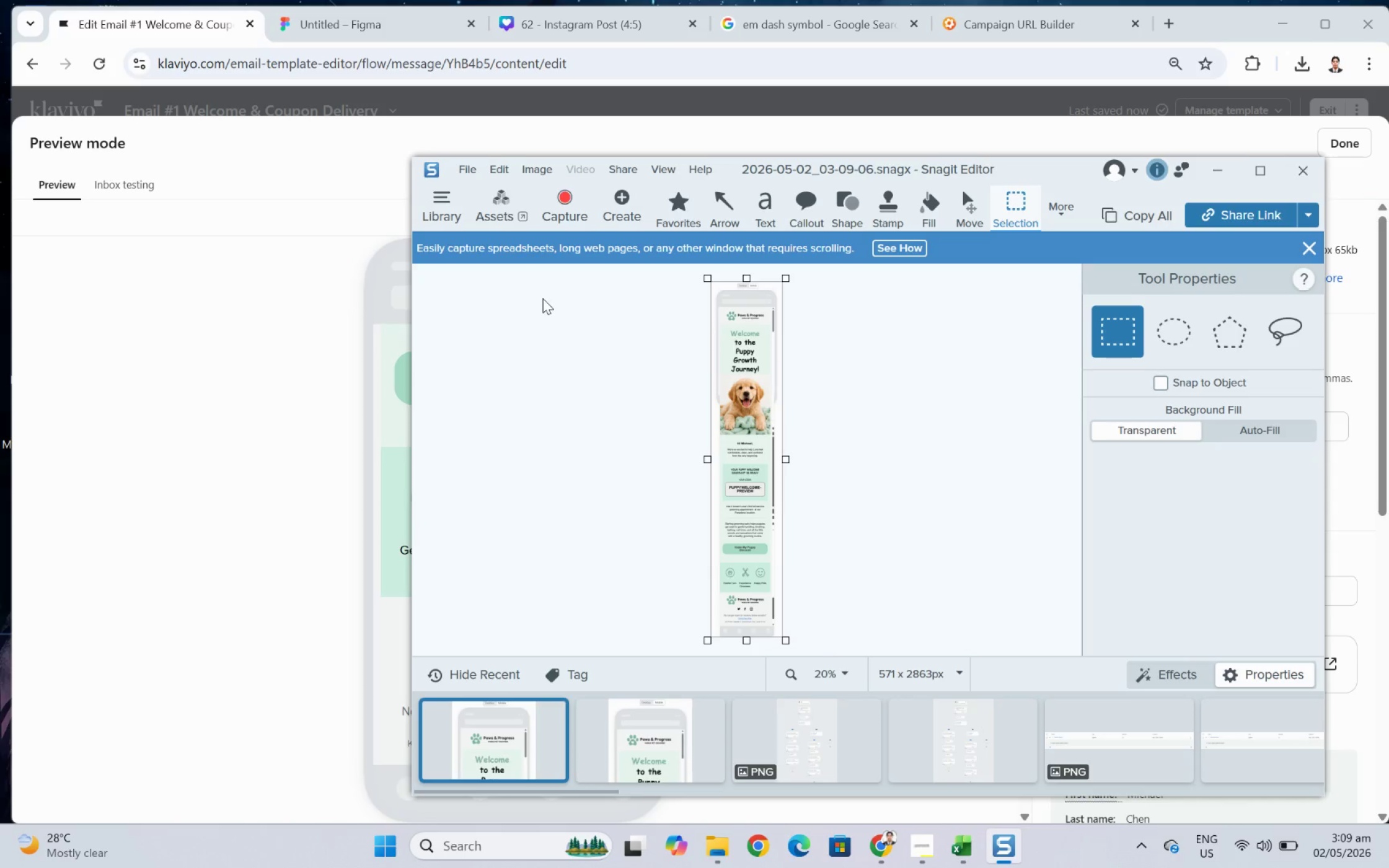 
key(Control+C)
 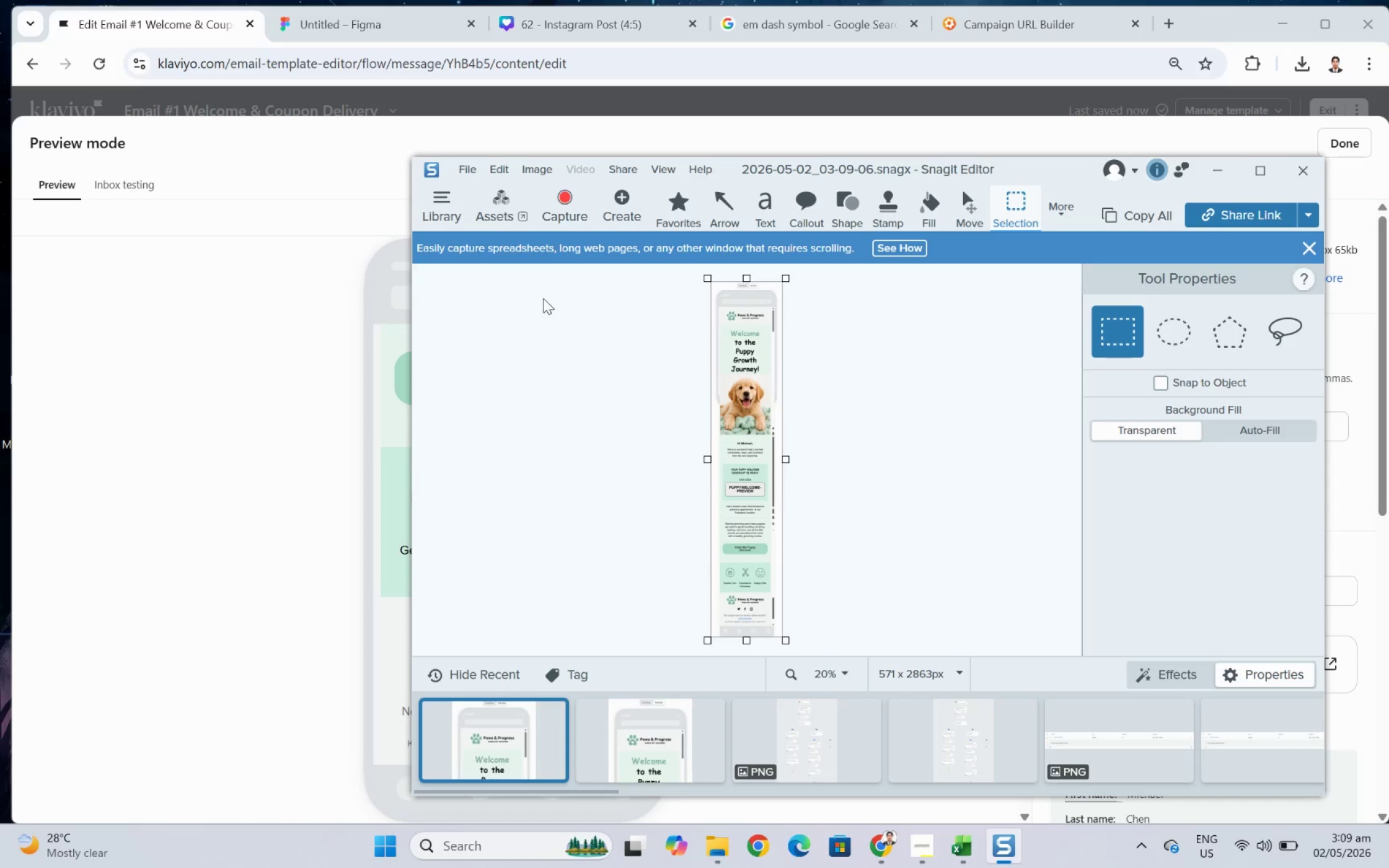 
key(Control+C)
 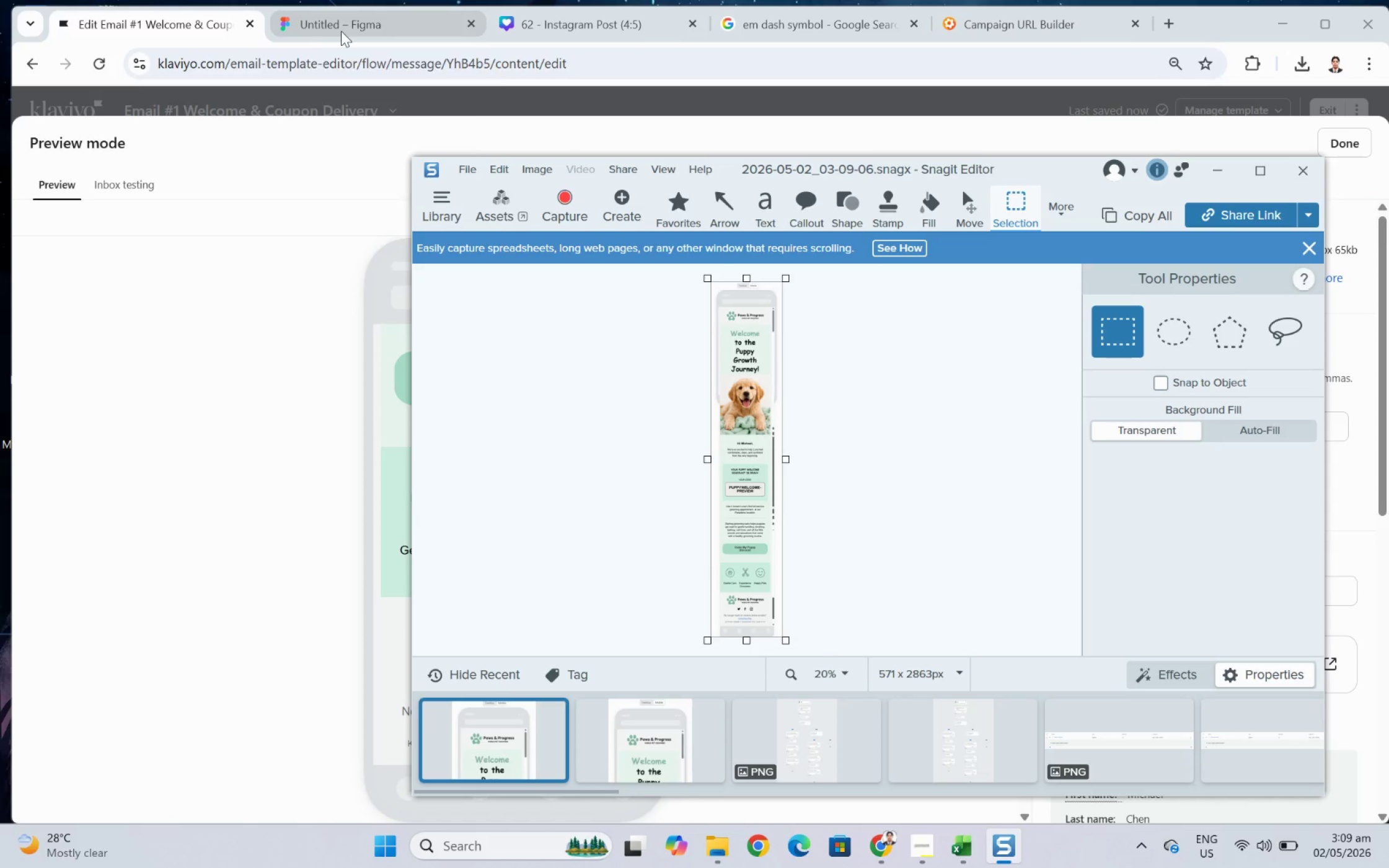 
wait(9.12)
 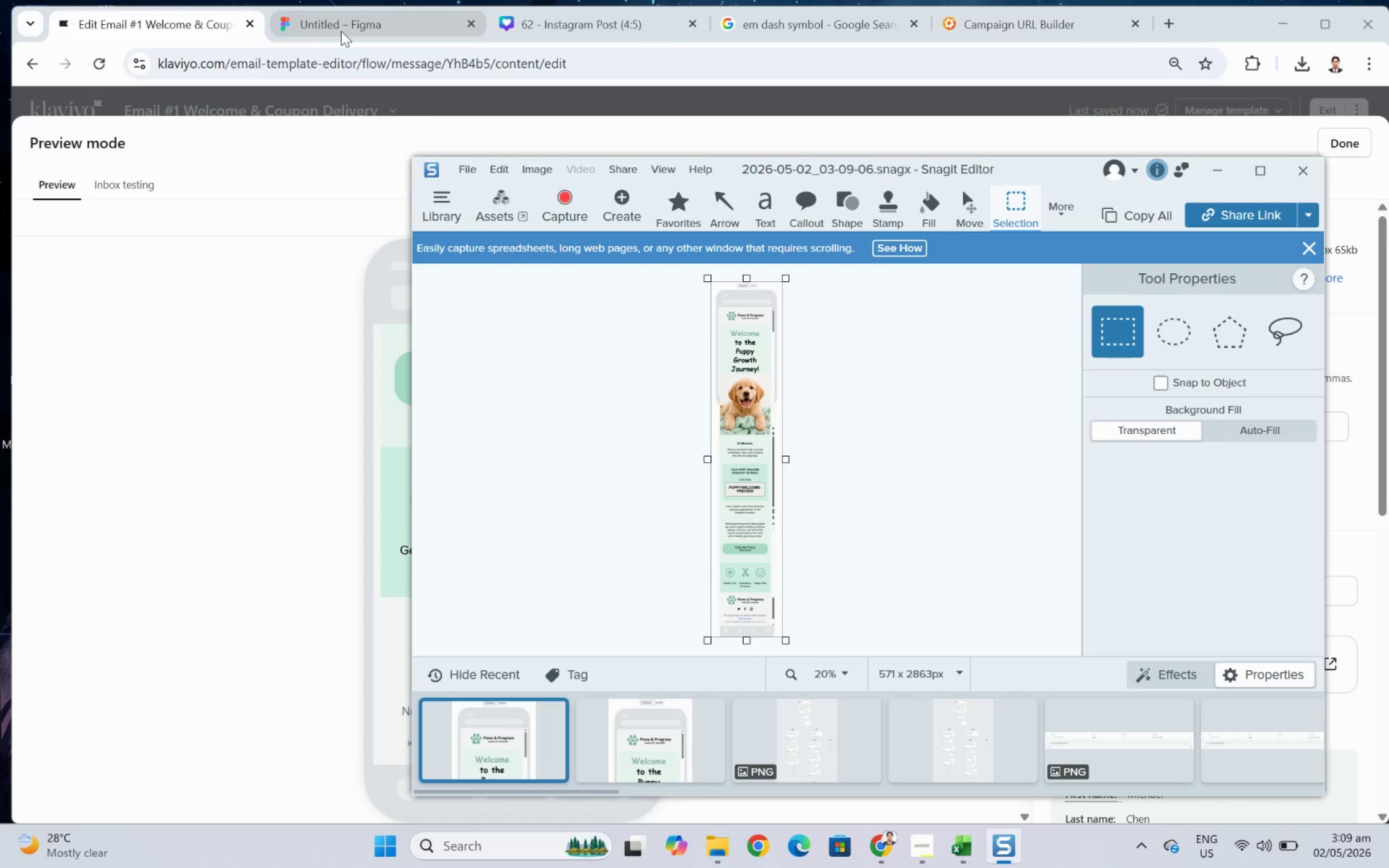 
left_click([345, 25])
 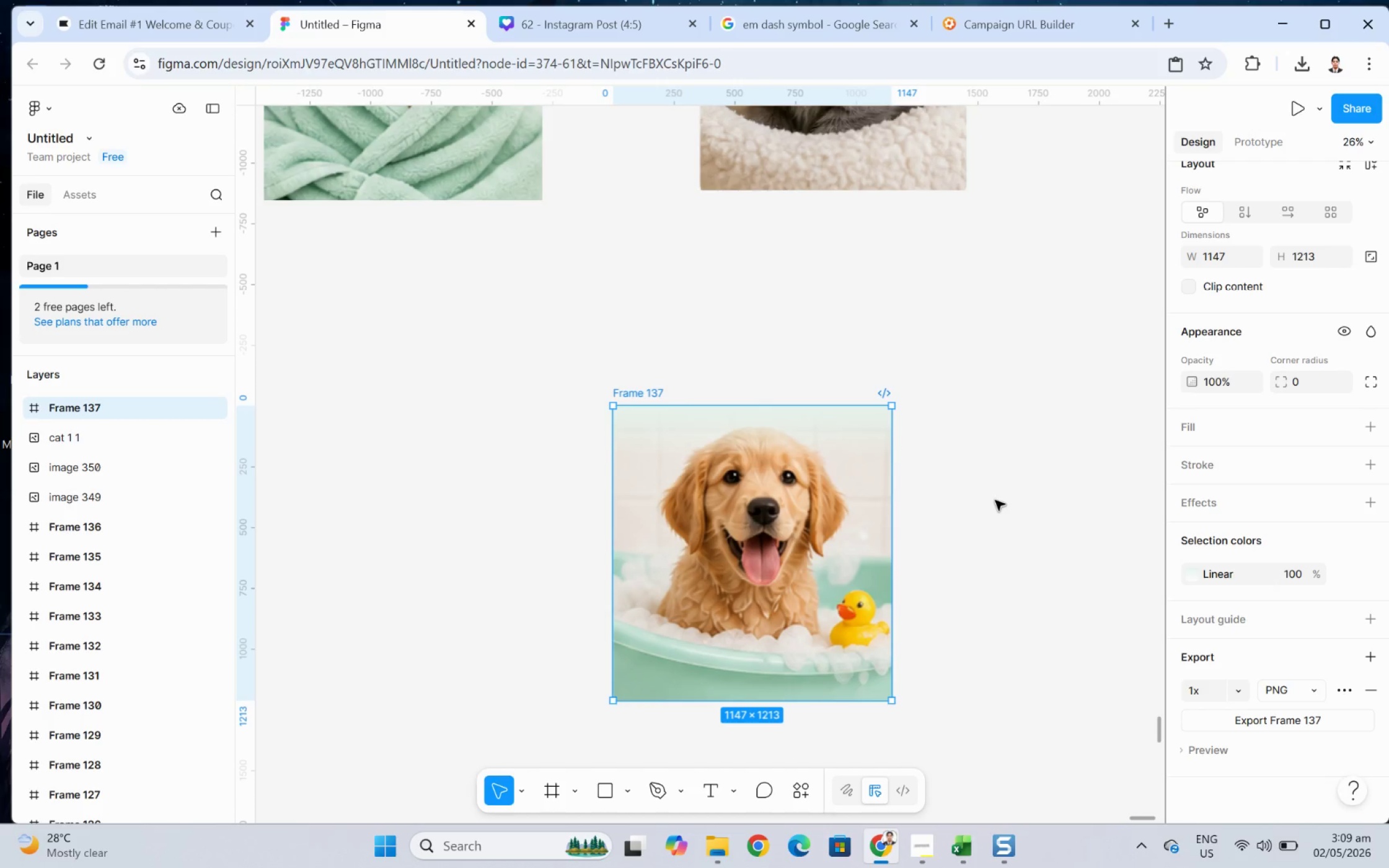 
left_click([993, 502])
 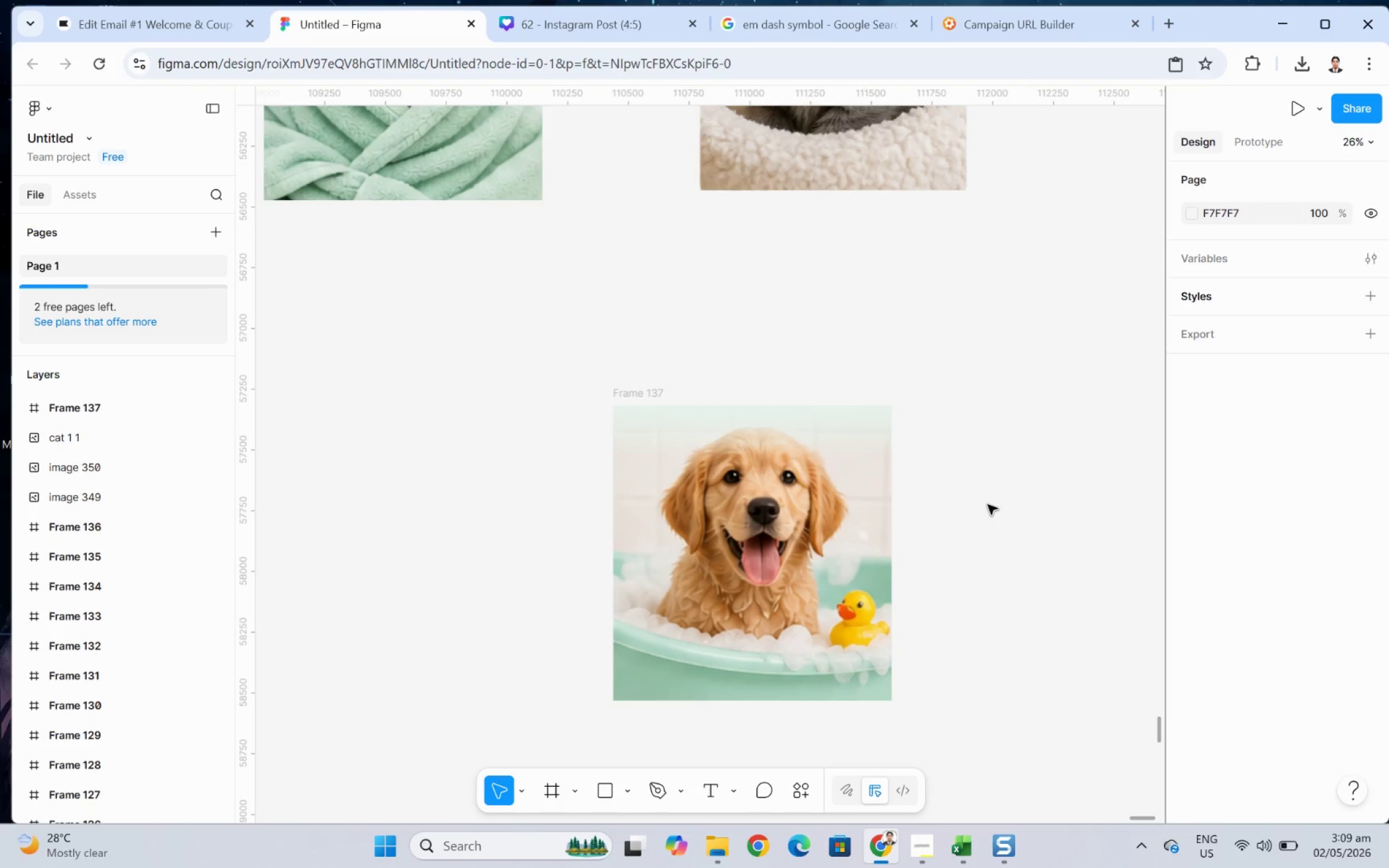 
hold_key(key=ControlLeft, duration=0.66)
scroll: coordinate [888, 551], scroll_direction: down, amount: 6.0
 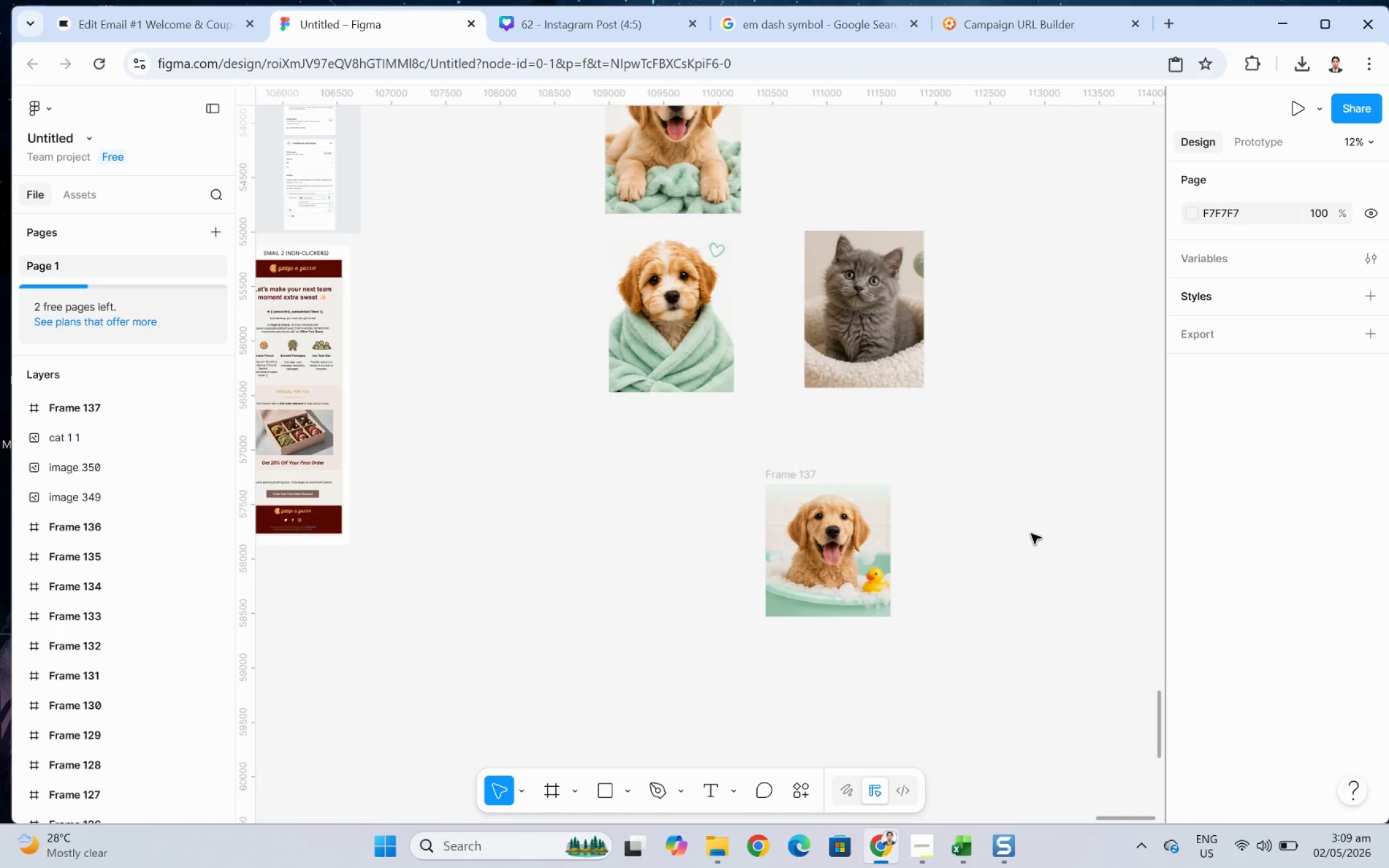 
key(Control+V)
 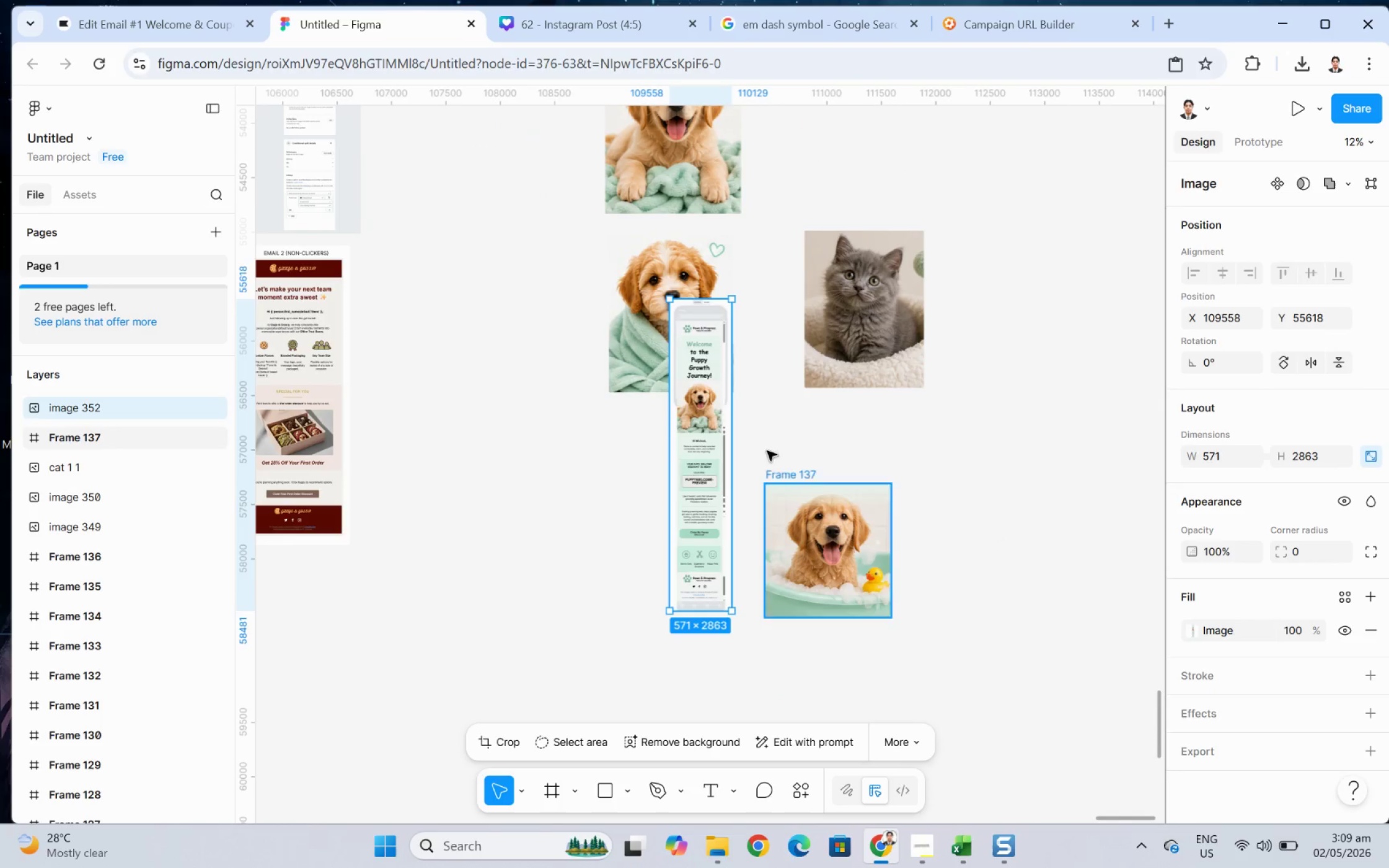 
left_click_drag(start_coordinate=[703, 393], to_coordinate=[1111, 622])
 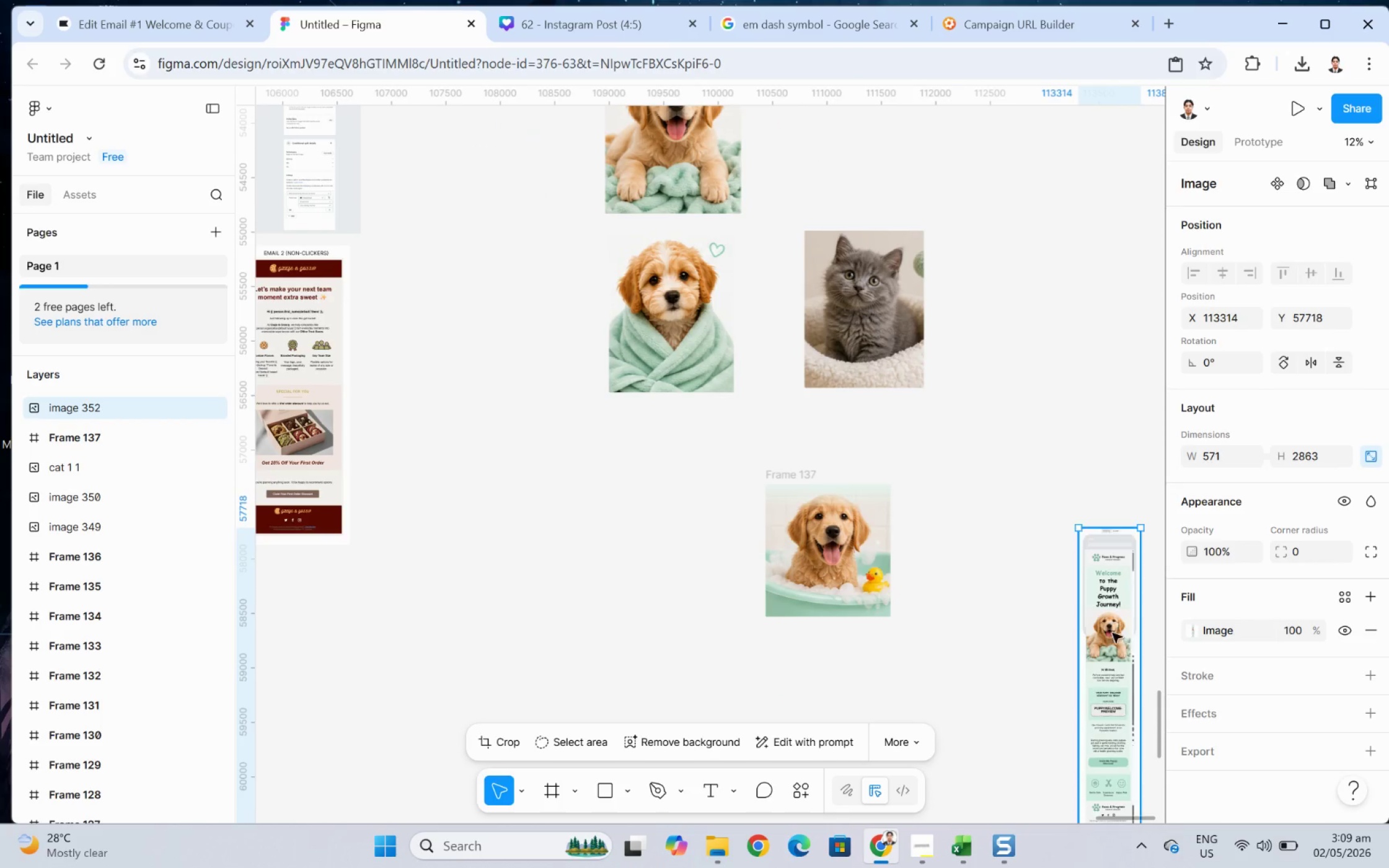 
hold_key(key=ControlLeft, duration=1.91)
scroll: coordinate [947, 652], scroll_direction: up, amount: 10.0
 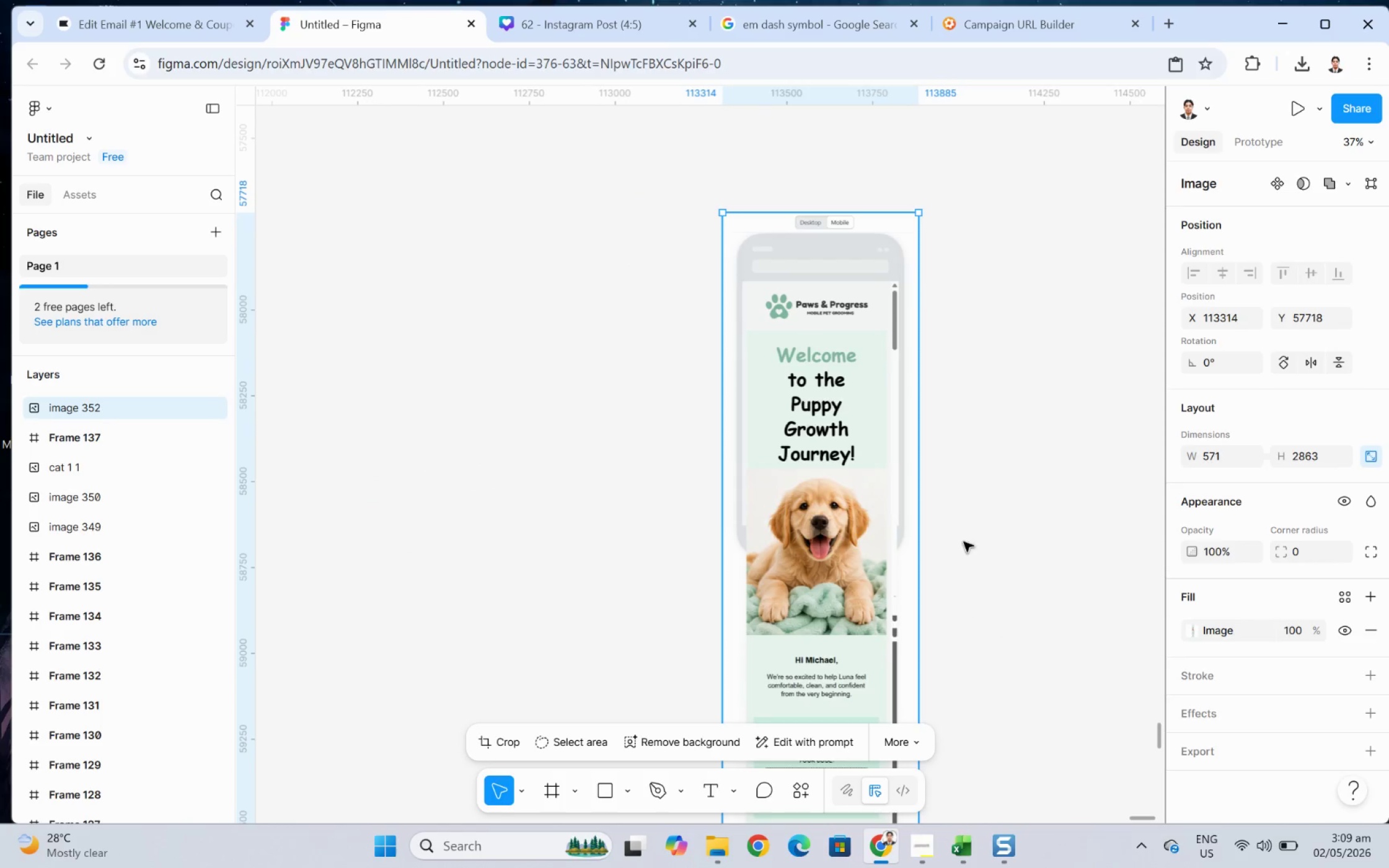 
left_click([964, 520])
 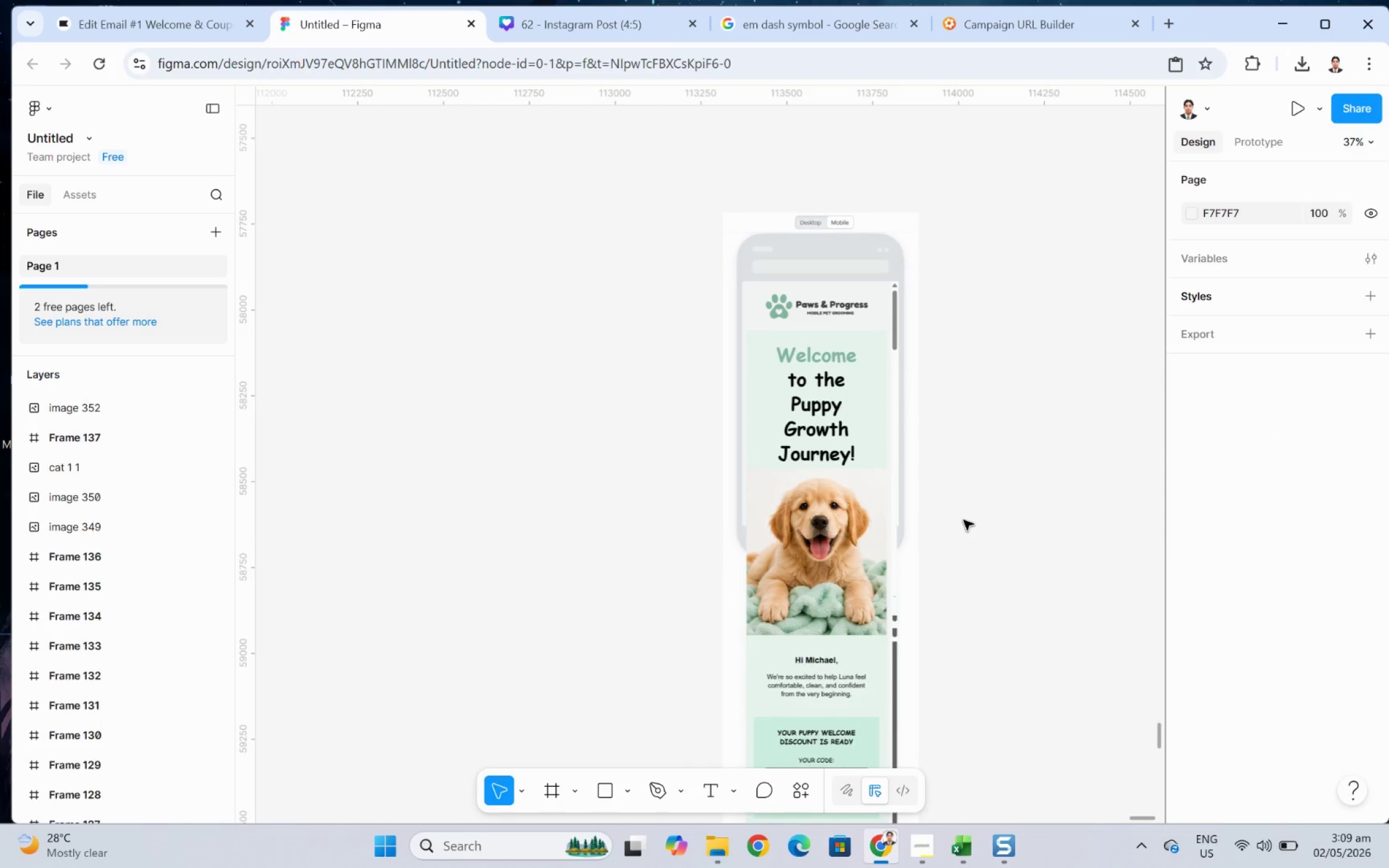 
scroll: coordinate [963, 520], scroll_direction: down, amount: 4.0
 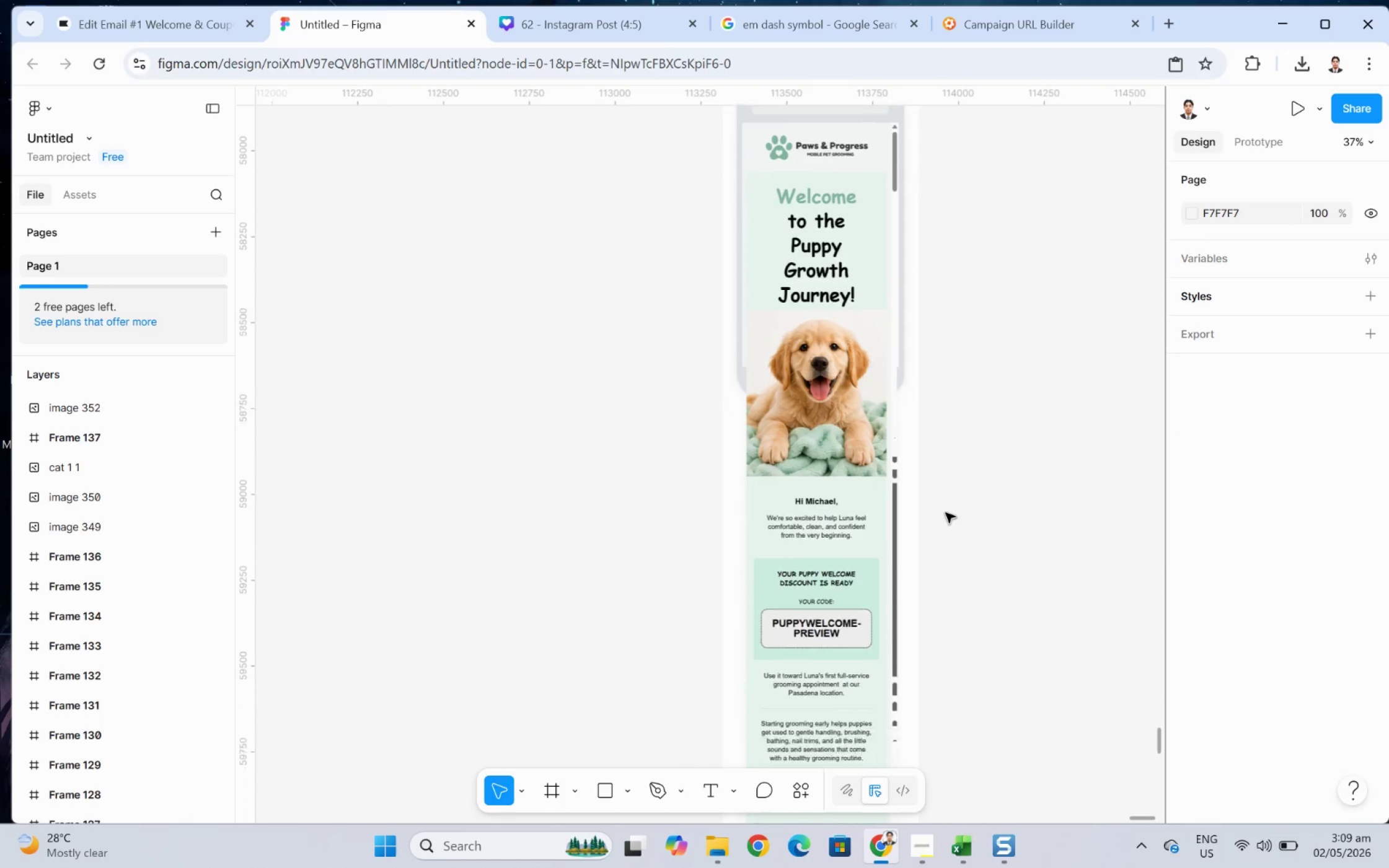 
hold_key(key=ControlLeft, duration=0.39)
scroll: coordinate [866, 529], scroll_direction: up, amount: 2.0
 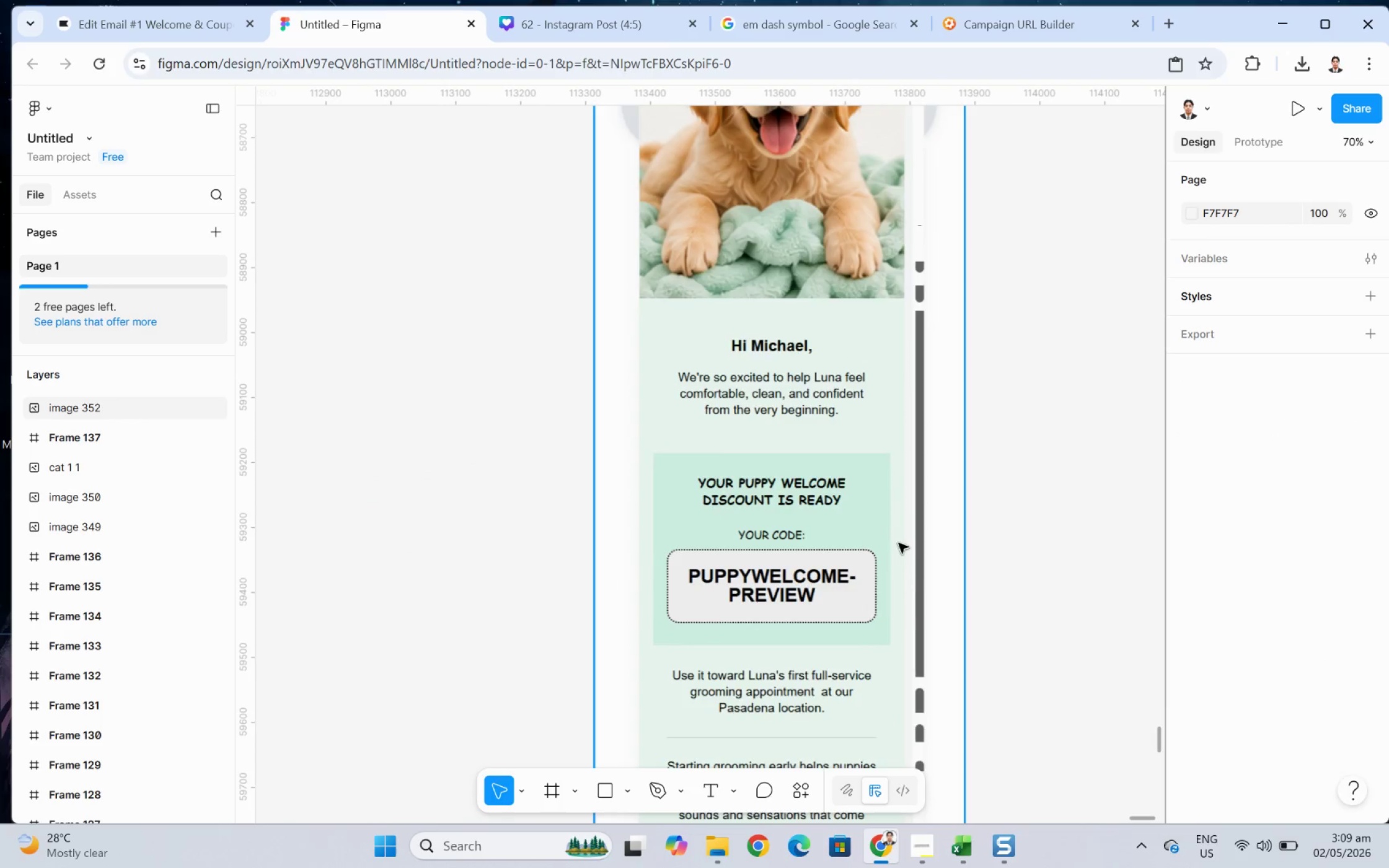 
scroll: coordinate [898, 543], scroll_direction: down, amount: 4.0
 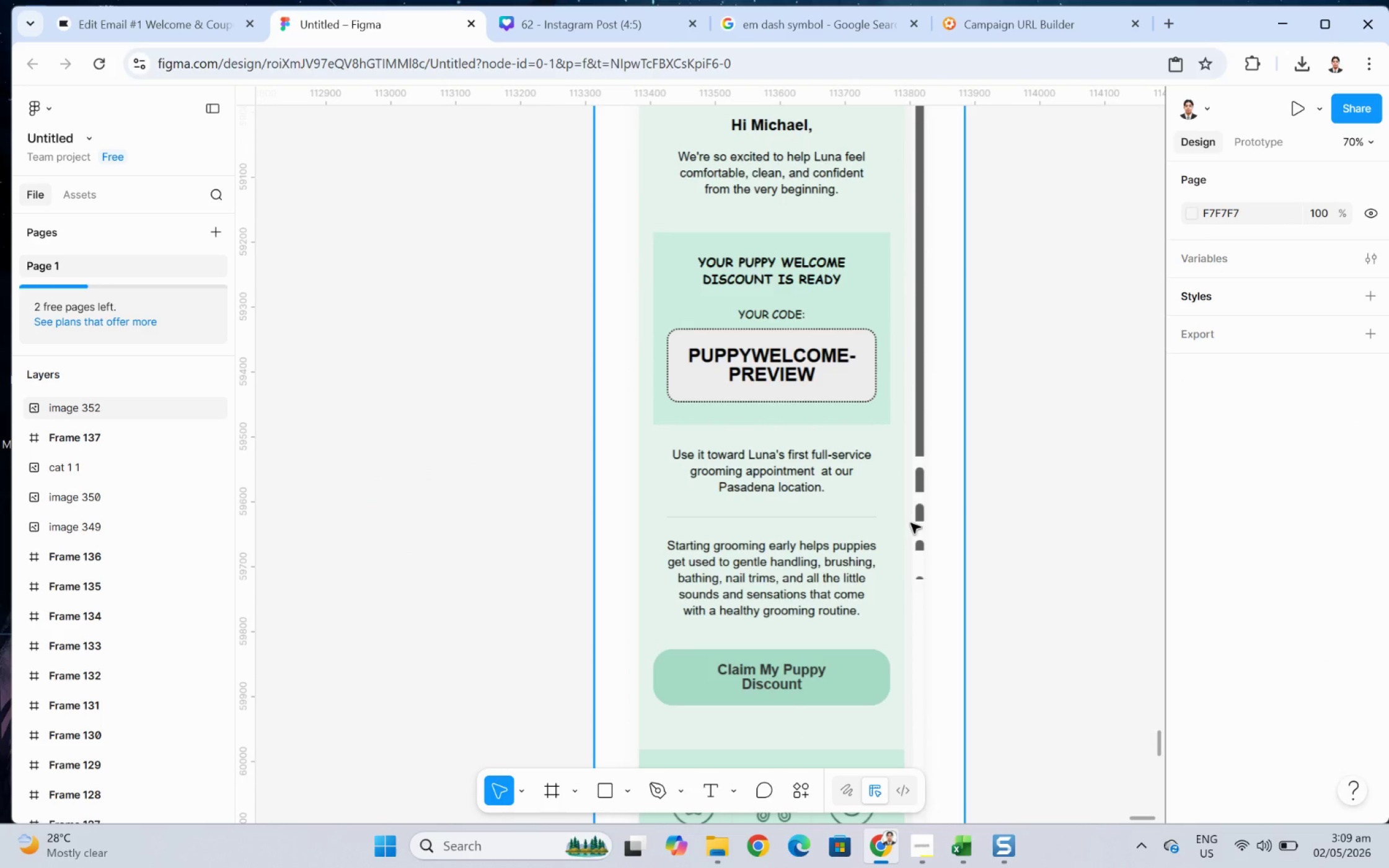 
wait(13.28)
 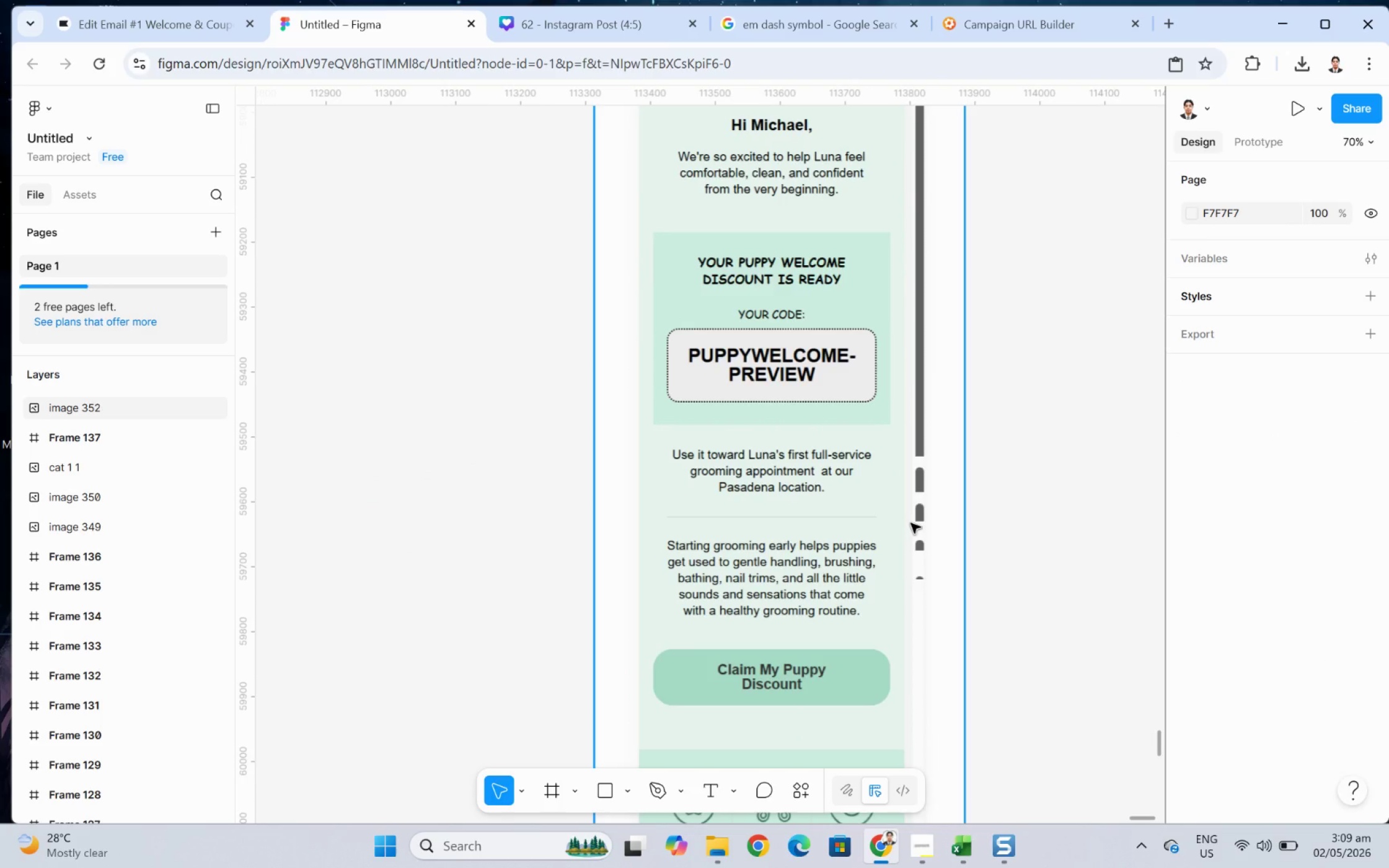 
scroll: coordinate [911, 520], scroll_direction: down, amount: 9.0
 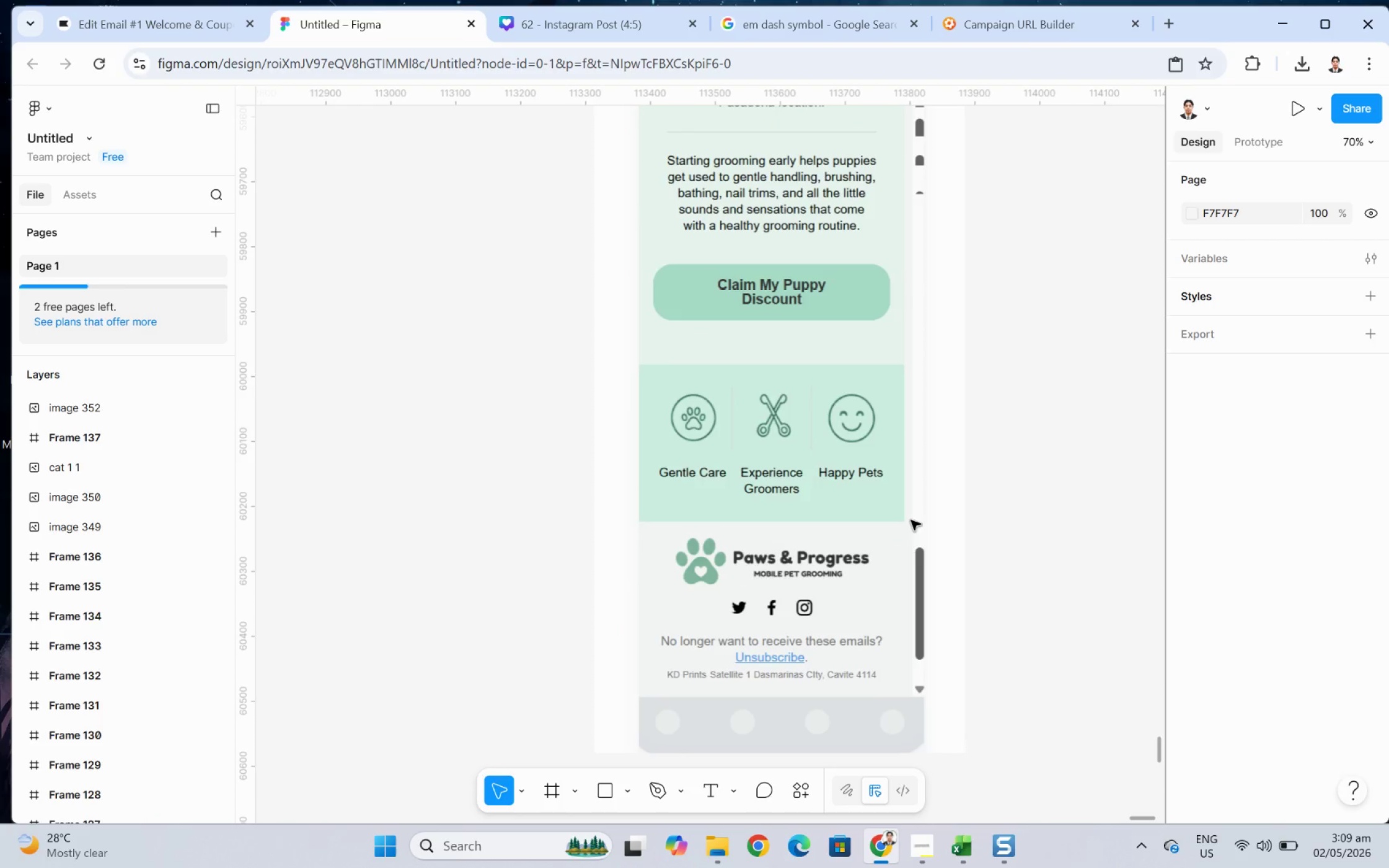 
scroll: coordinate [914, 538], scroll_direction: up, amount: 23.0
 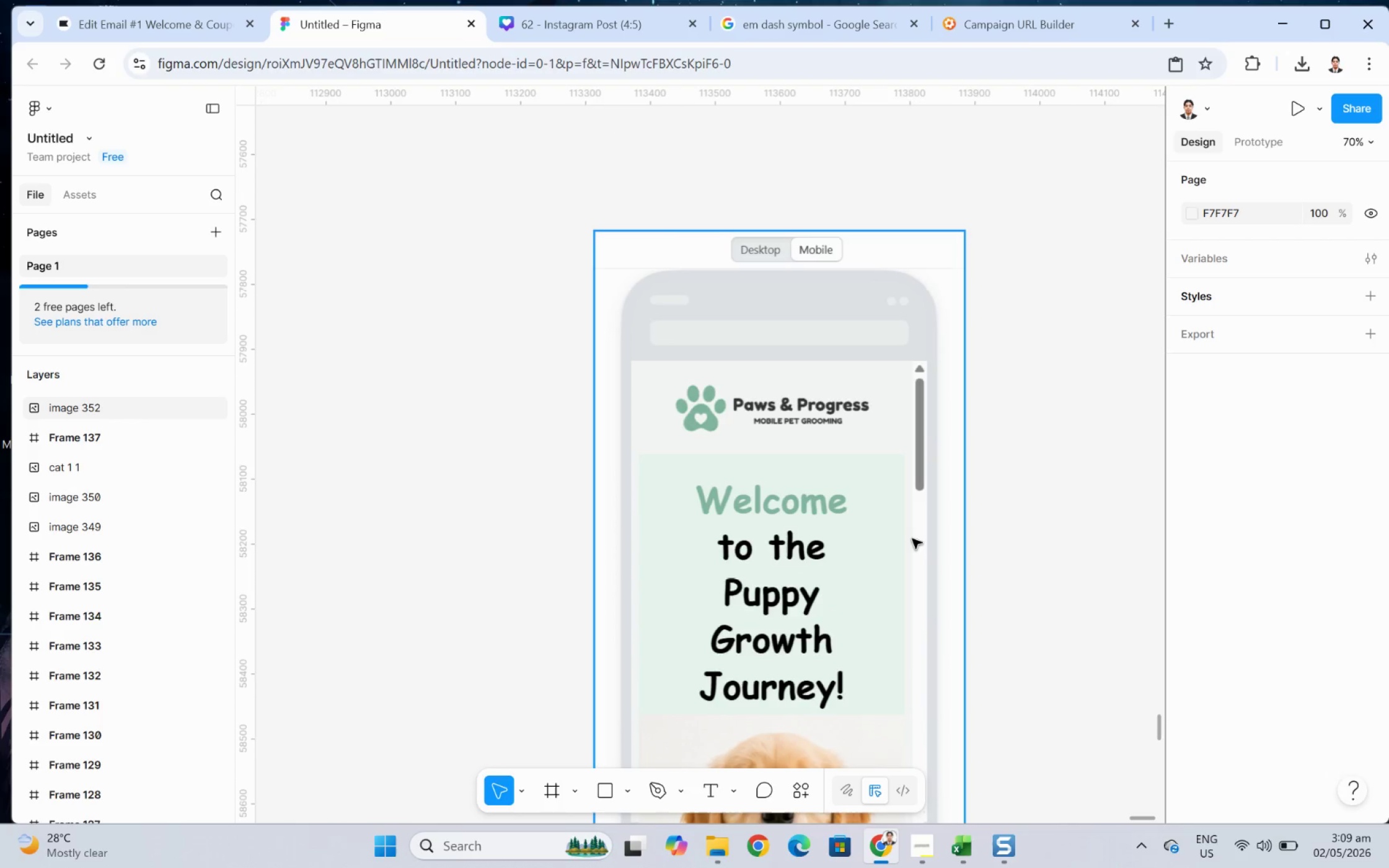 
scroll: coordinate [912, 538], scroll_direction: down, amount: 3.0
 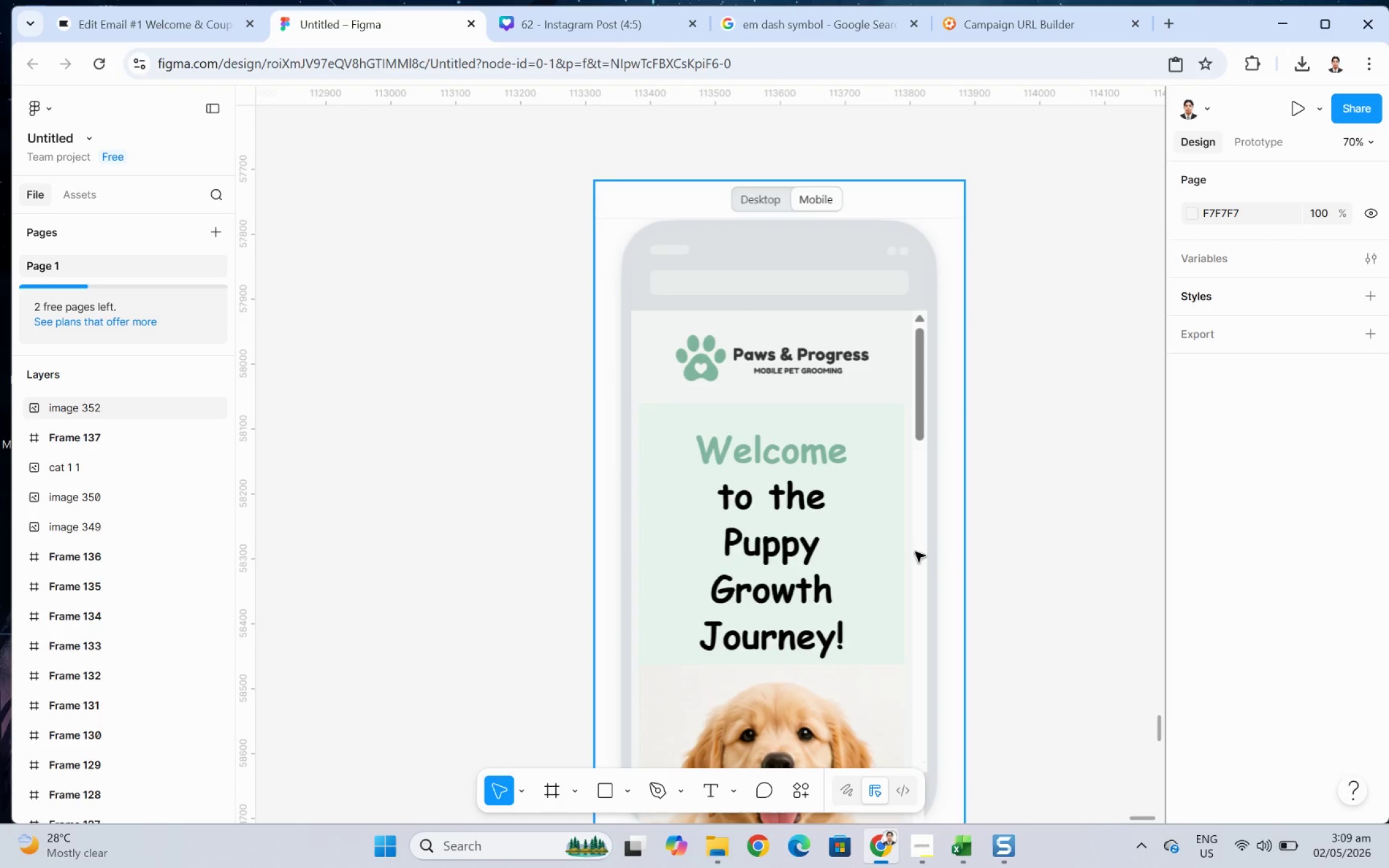 
key(Alt+AltLeft)
 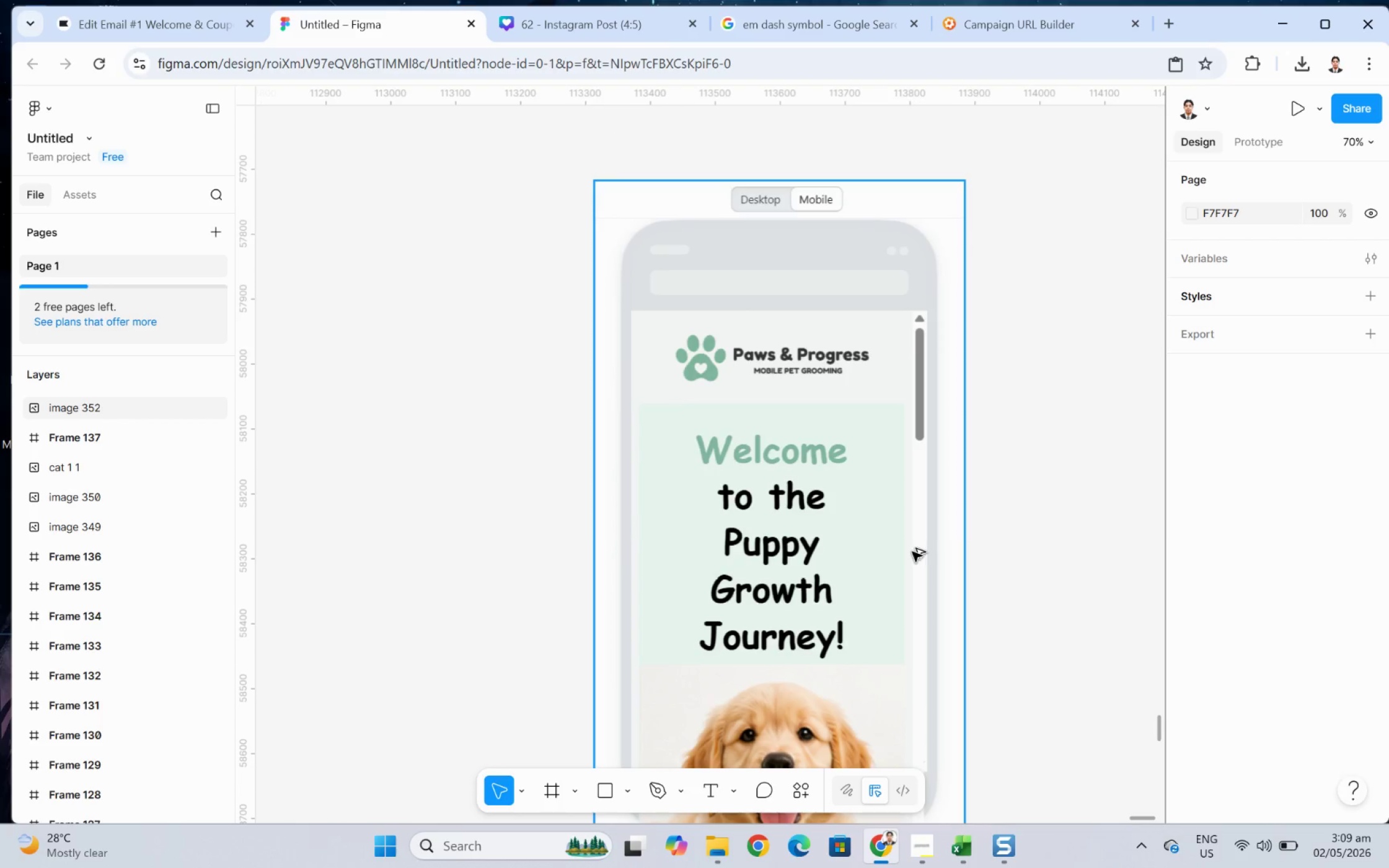 
key(Alt+Tab)
 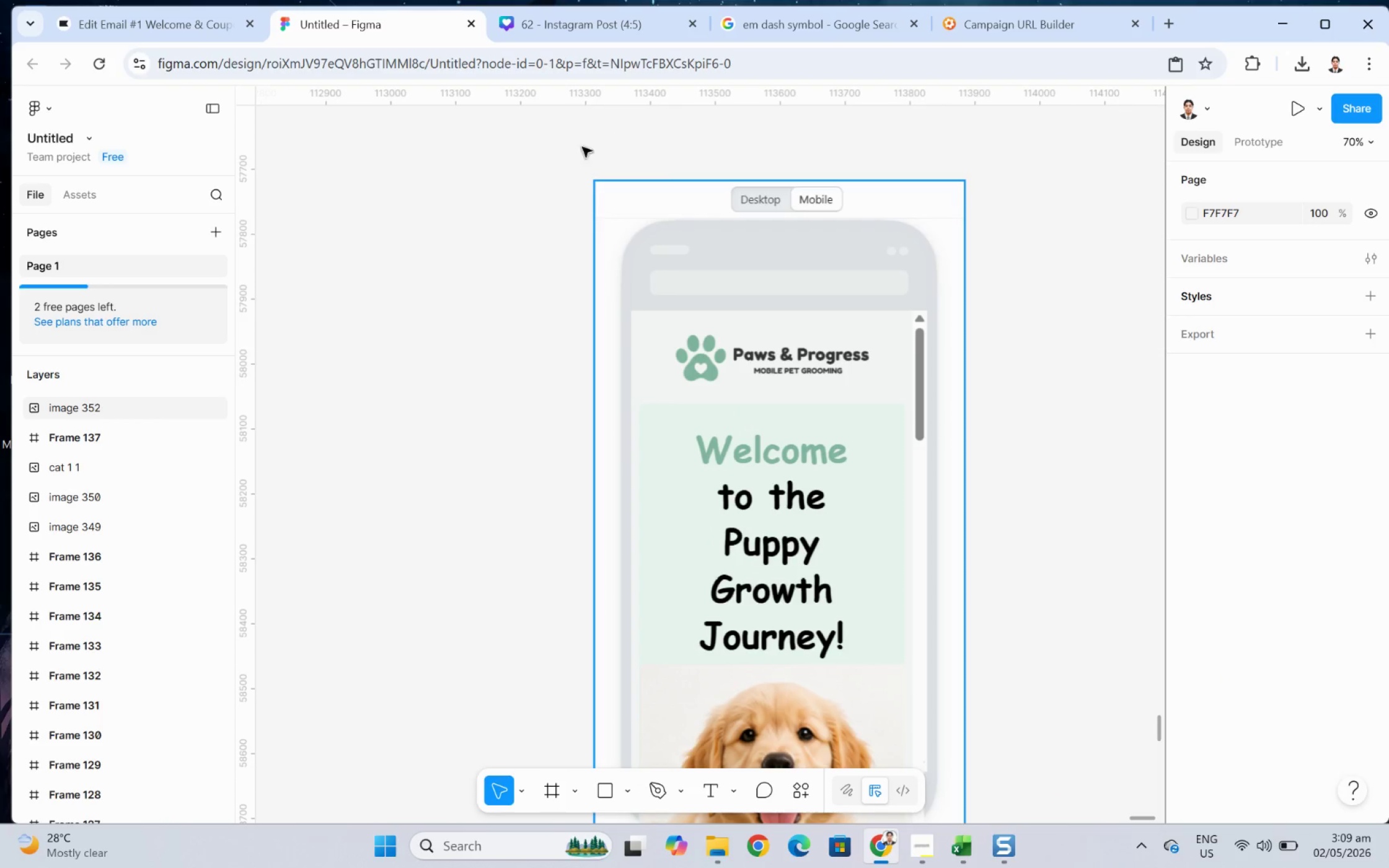 
left_click([166, 33])
 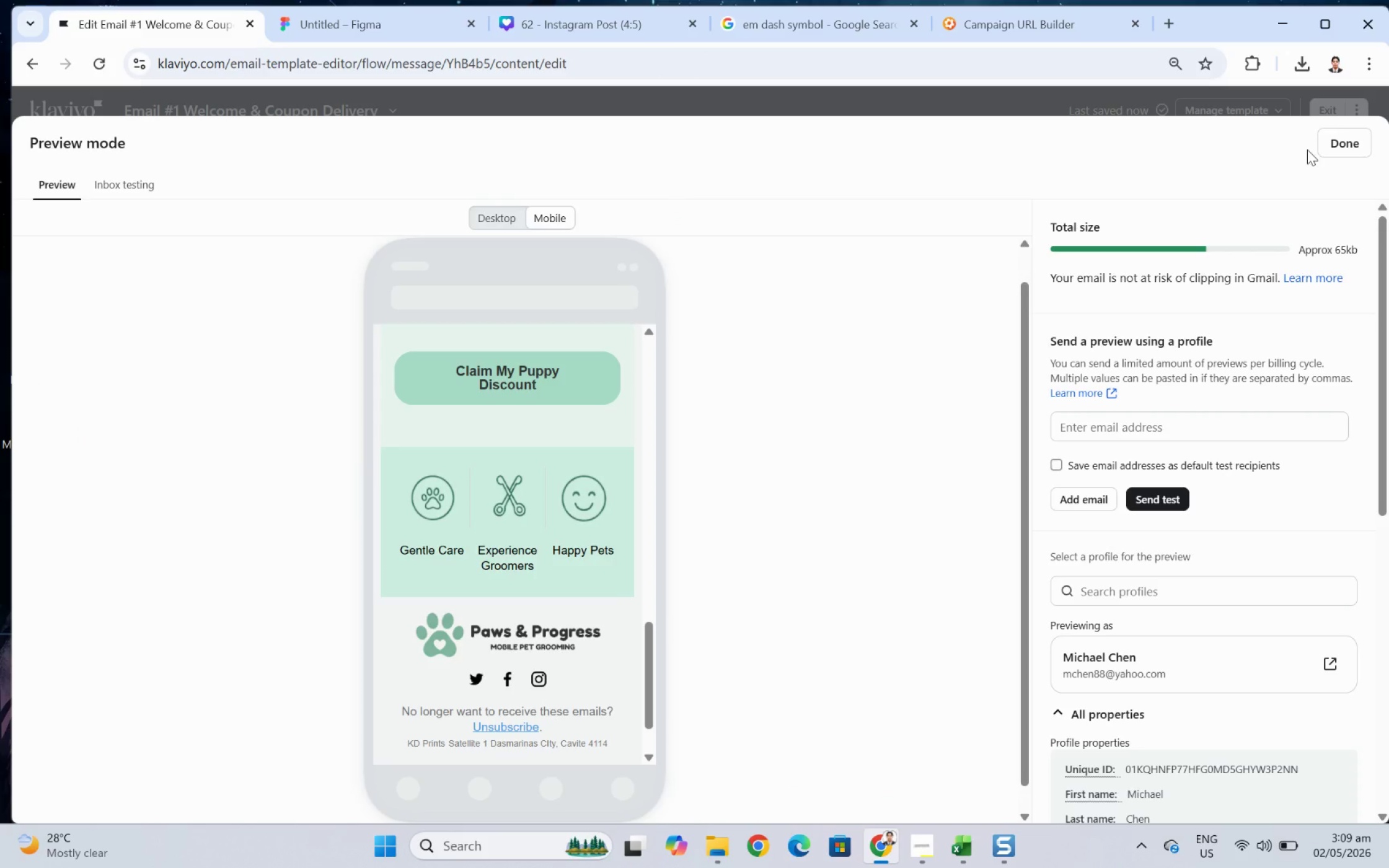 
left_click([1329, 145])
 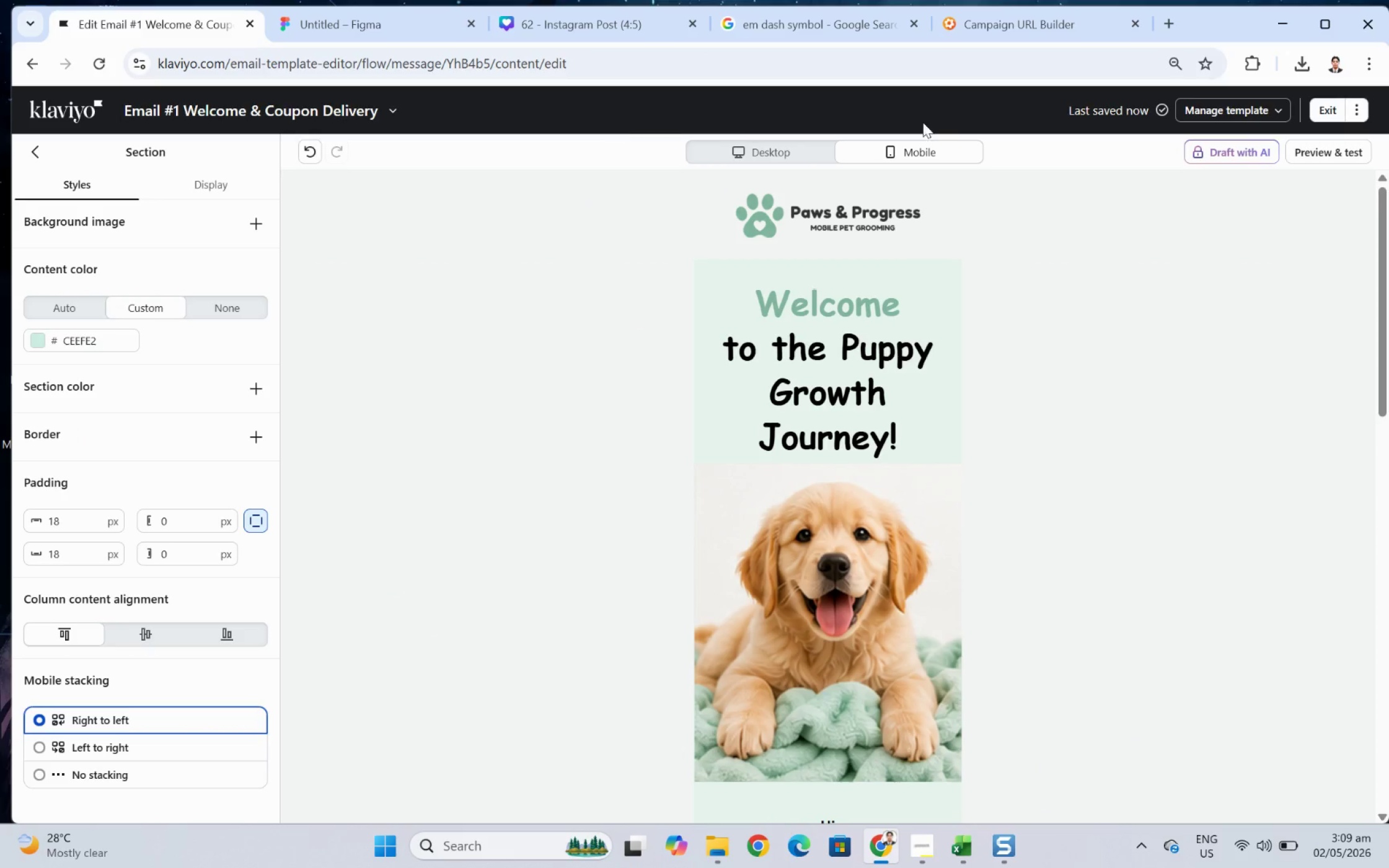 
left_click([395, 111])
 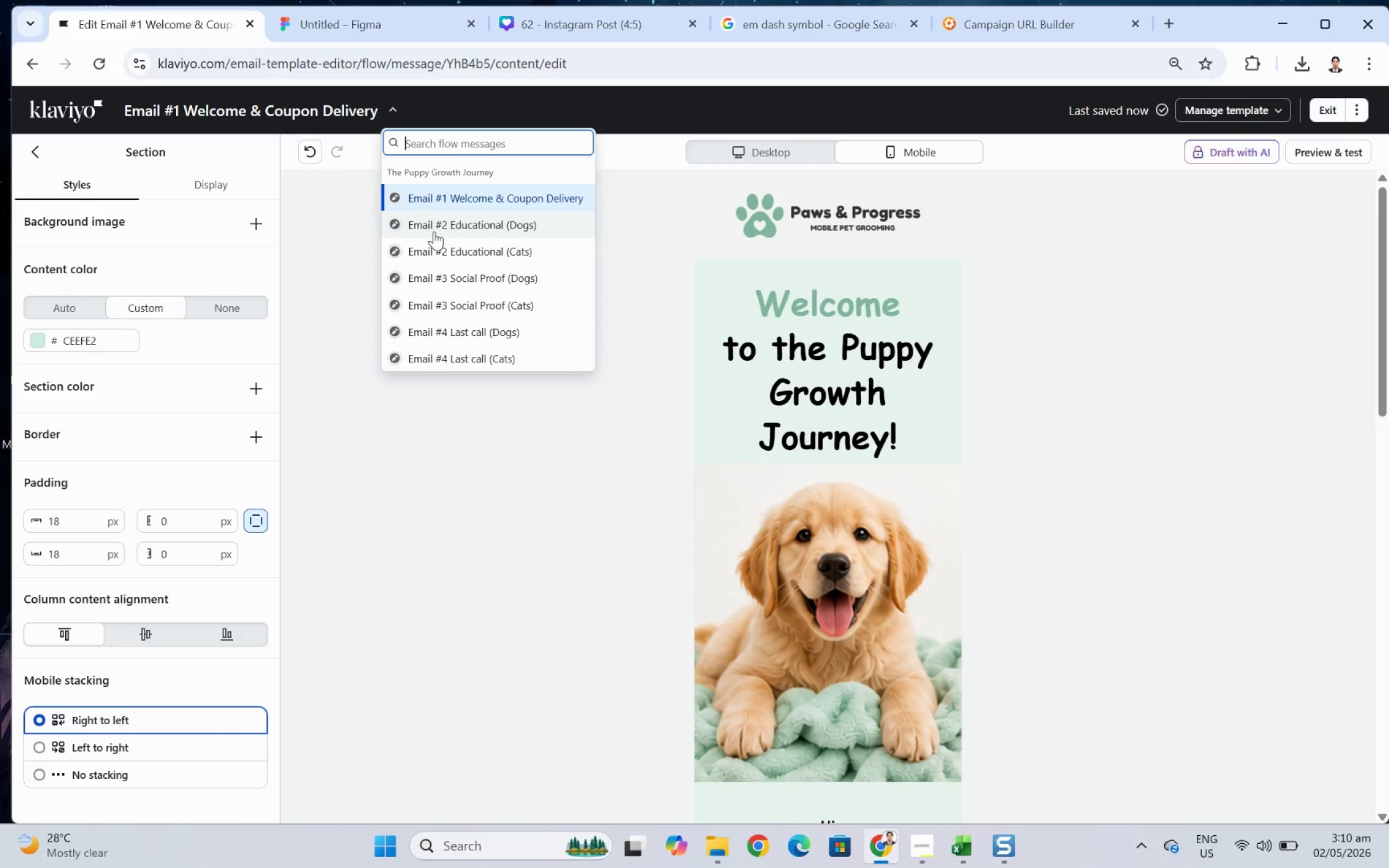 
left_click([434, 231])
 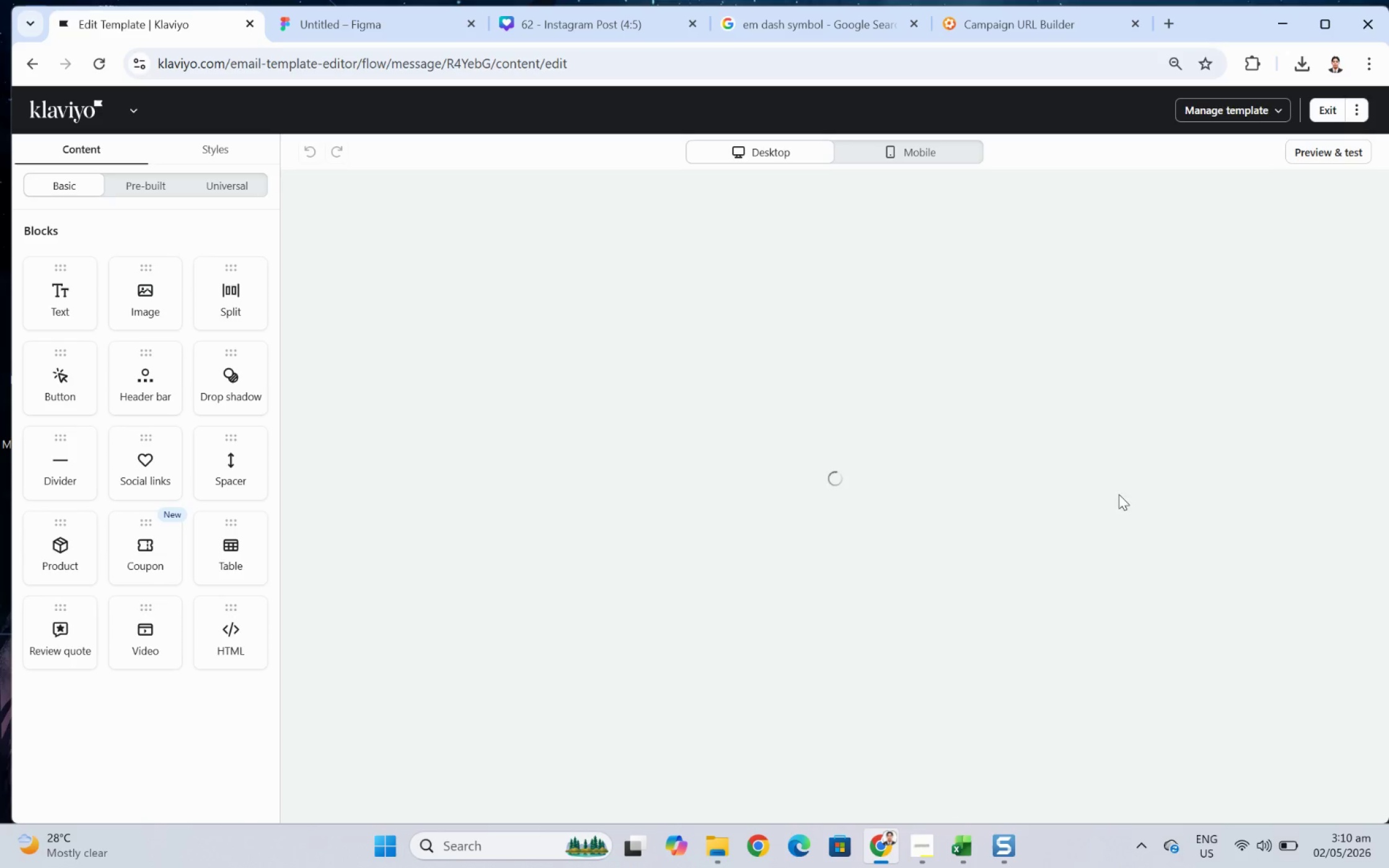 
wait(6.05)
 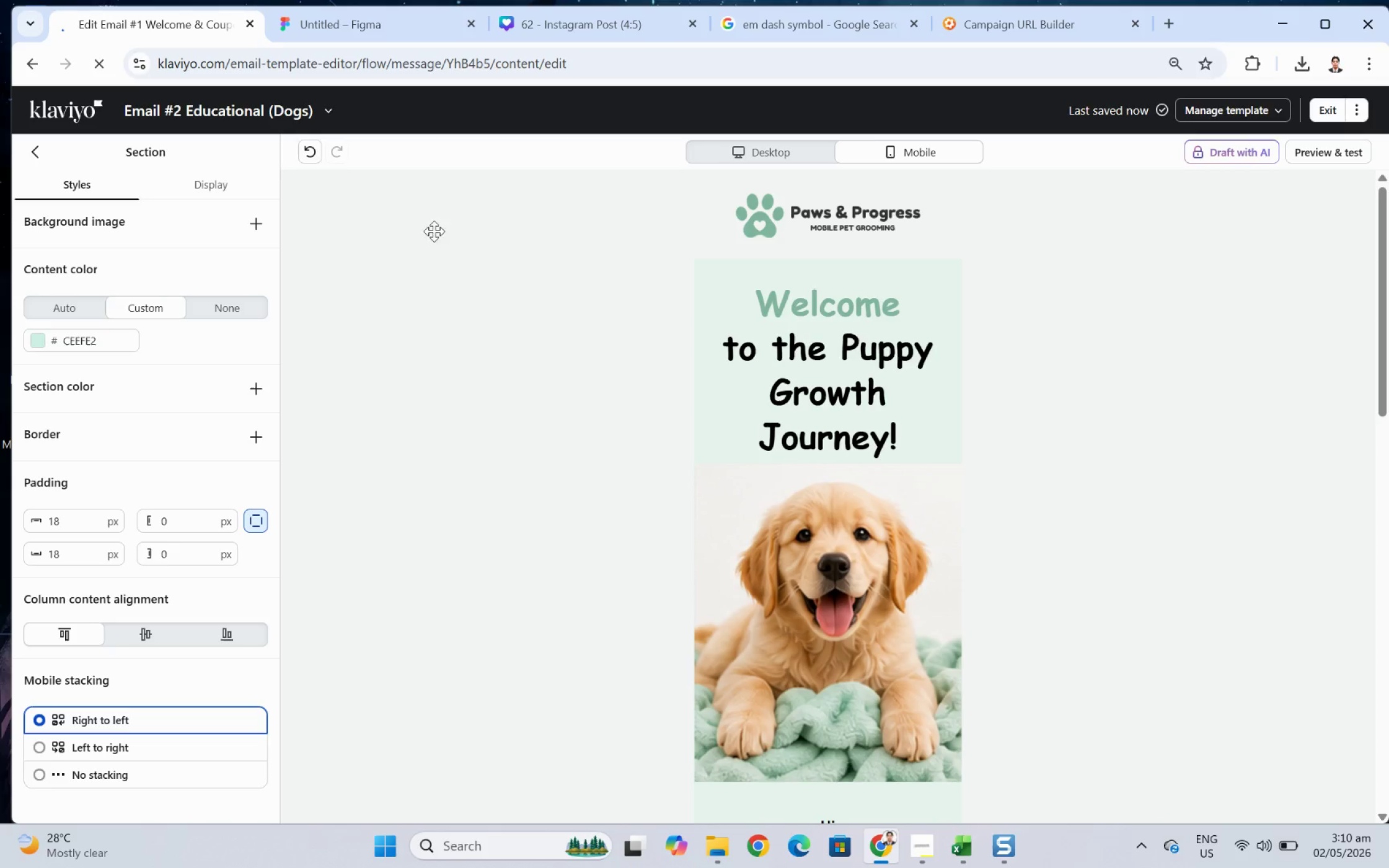 
left_click([931, 836])